 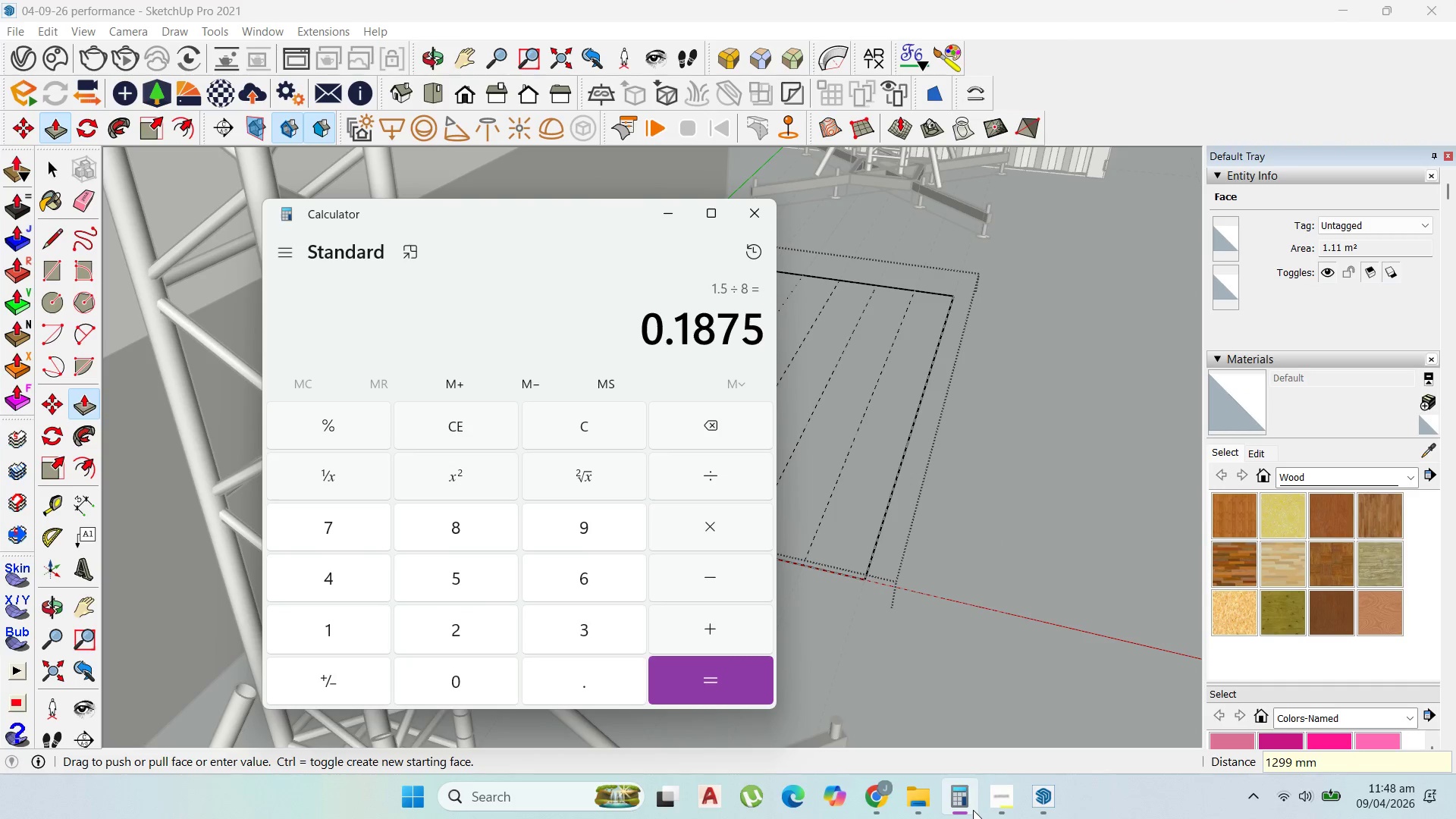 
left_click([972, 810])
 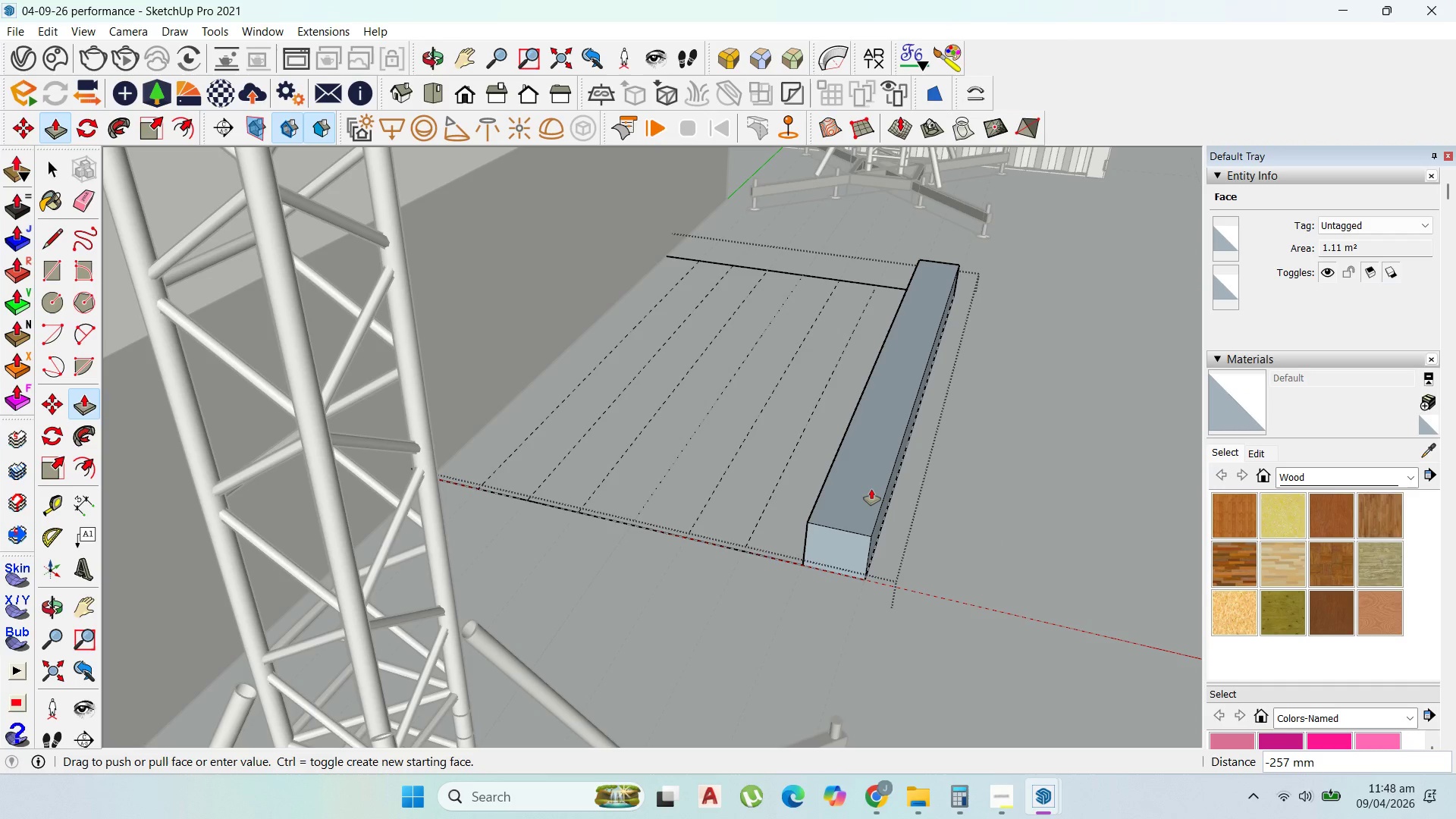 
type(187.55)
key(Backspace)
 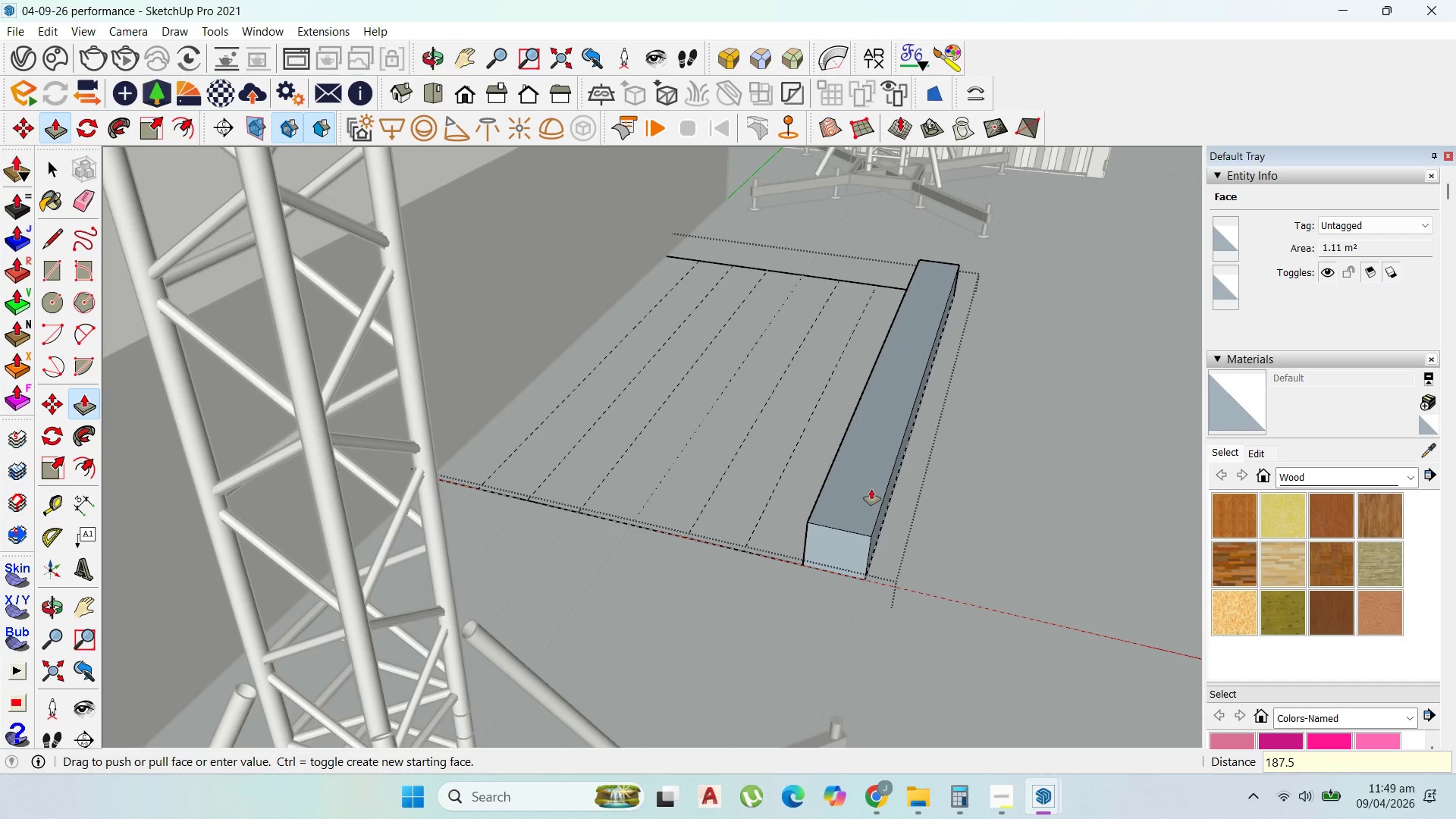 
key(Enter)
 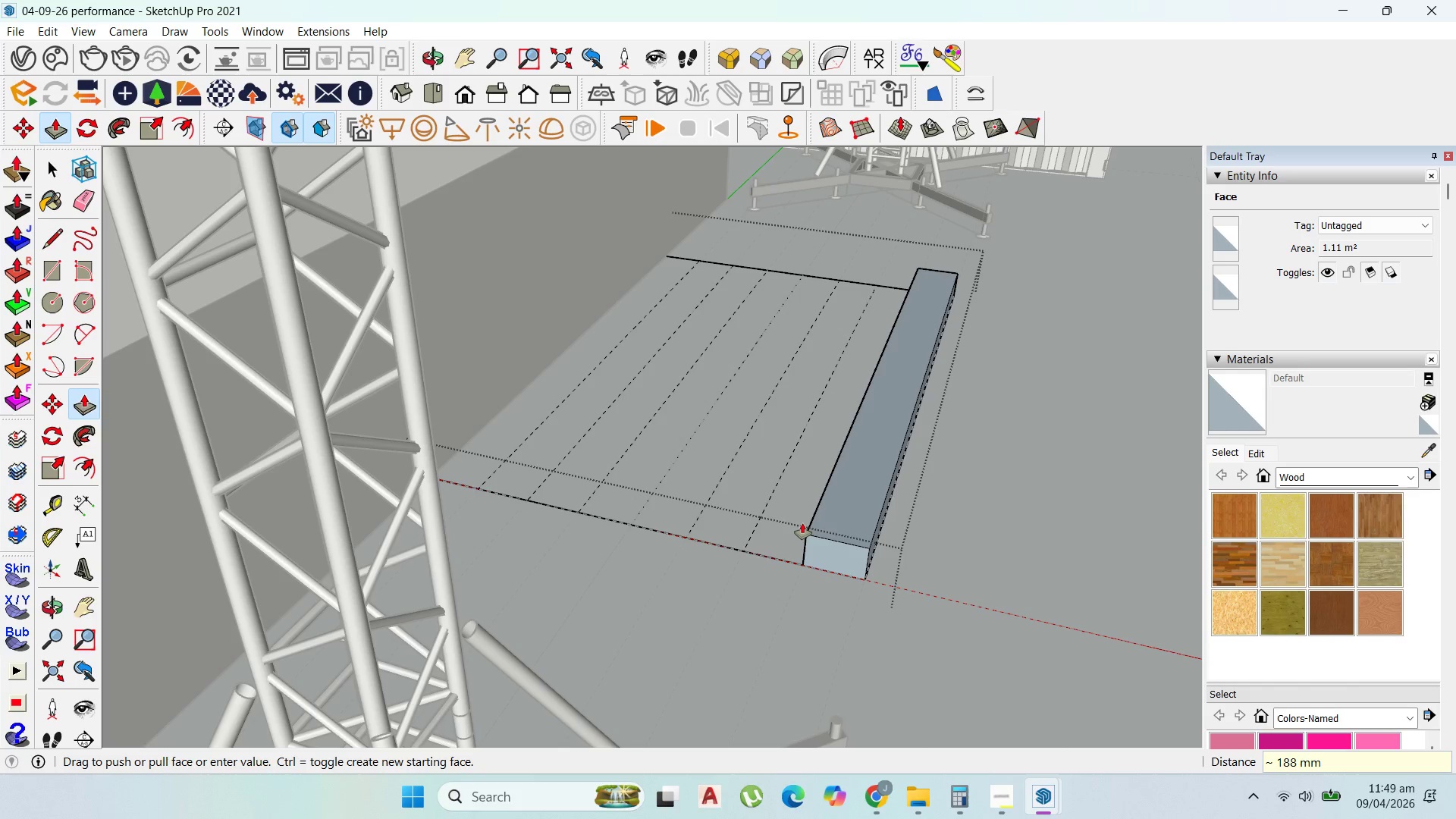 
double_click([802, 522])
 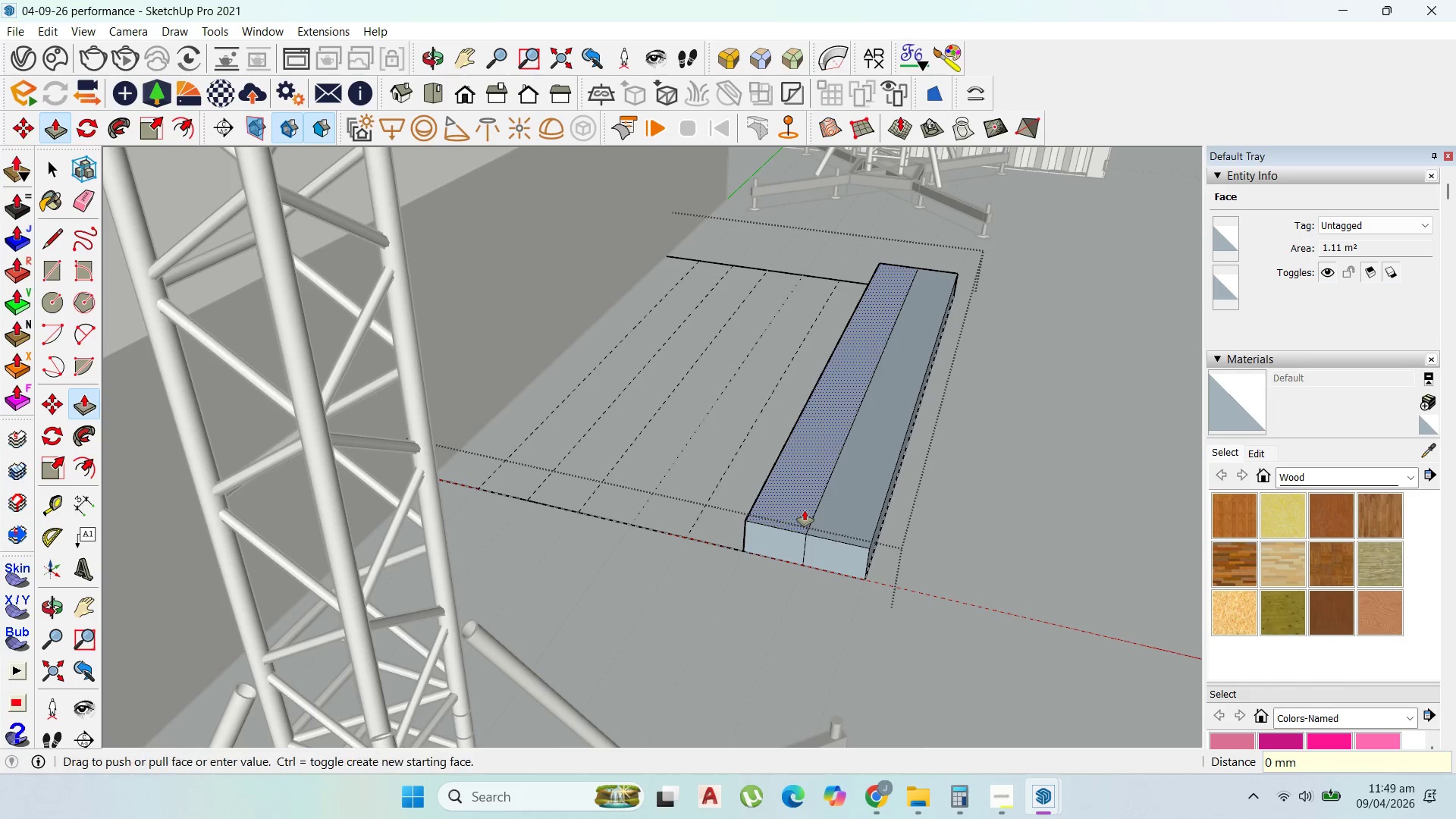 
double_click([805, 510])
 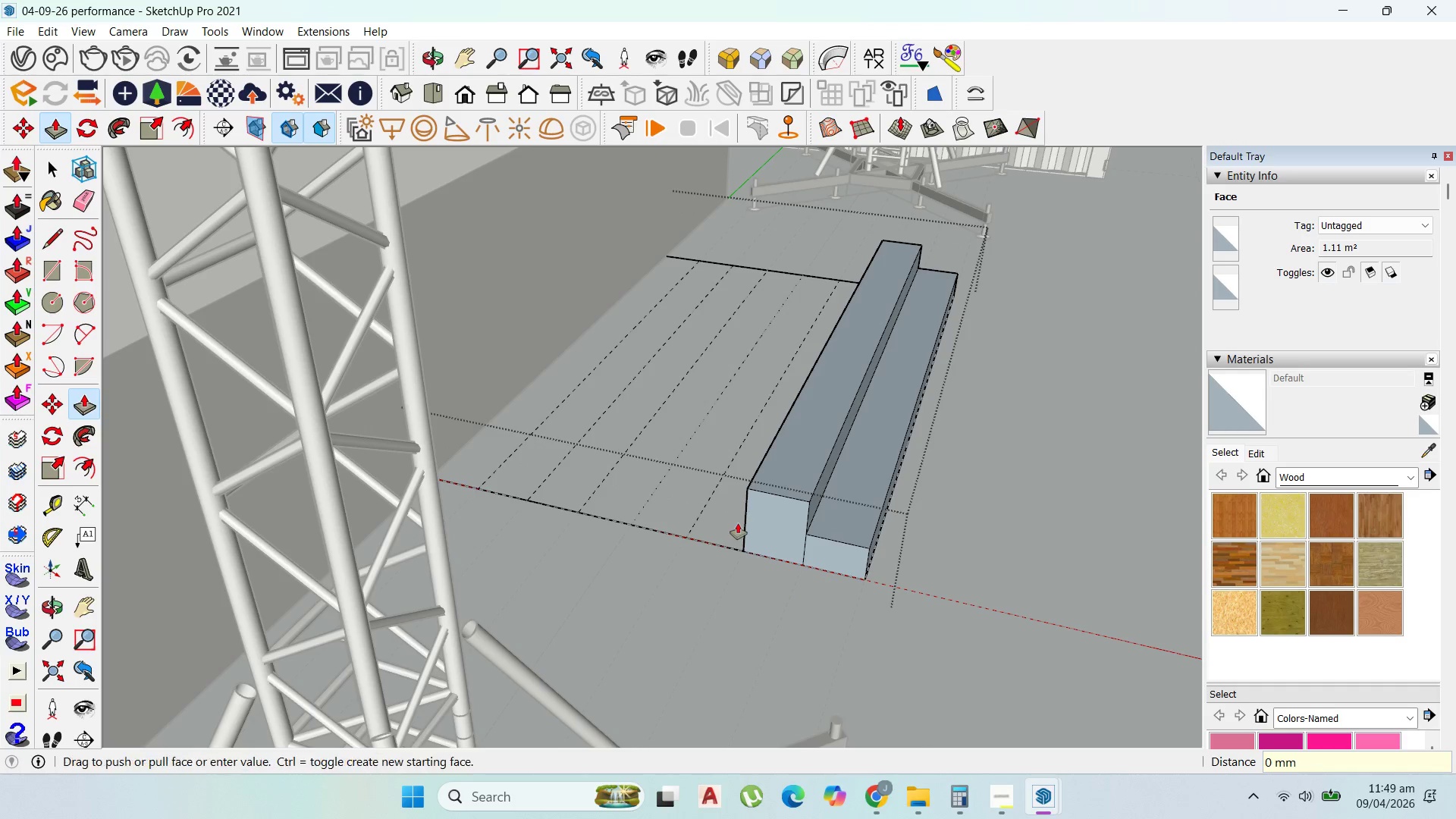 
double_click([736, 523])
 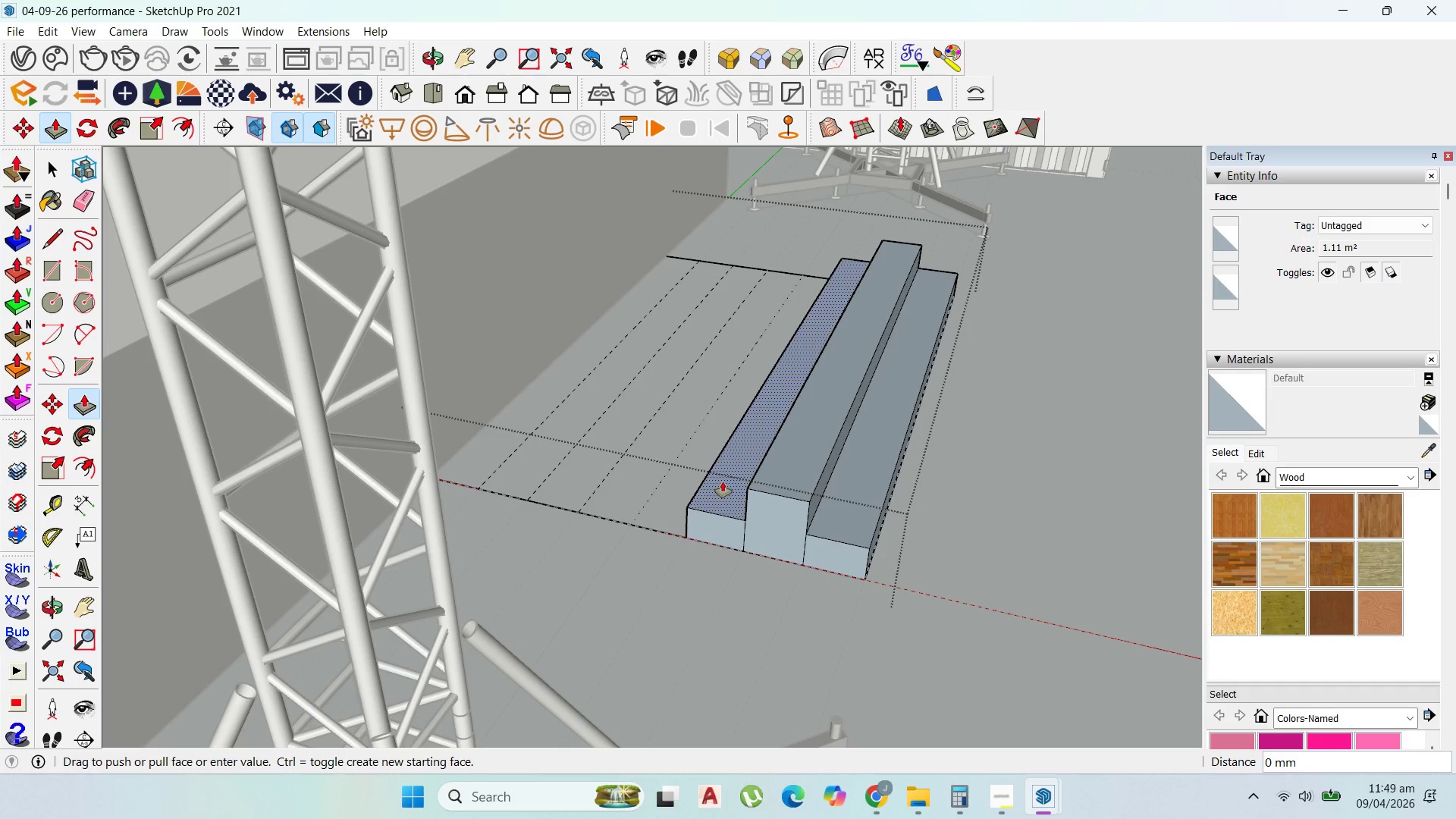 
double_click([723, 482])
 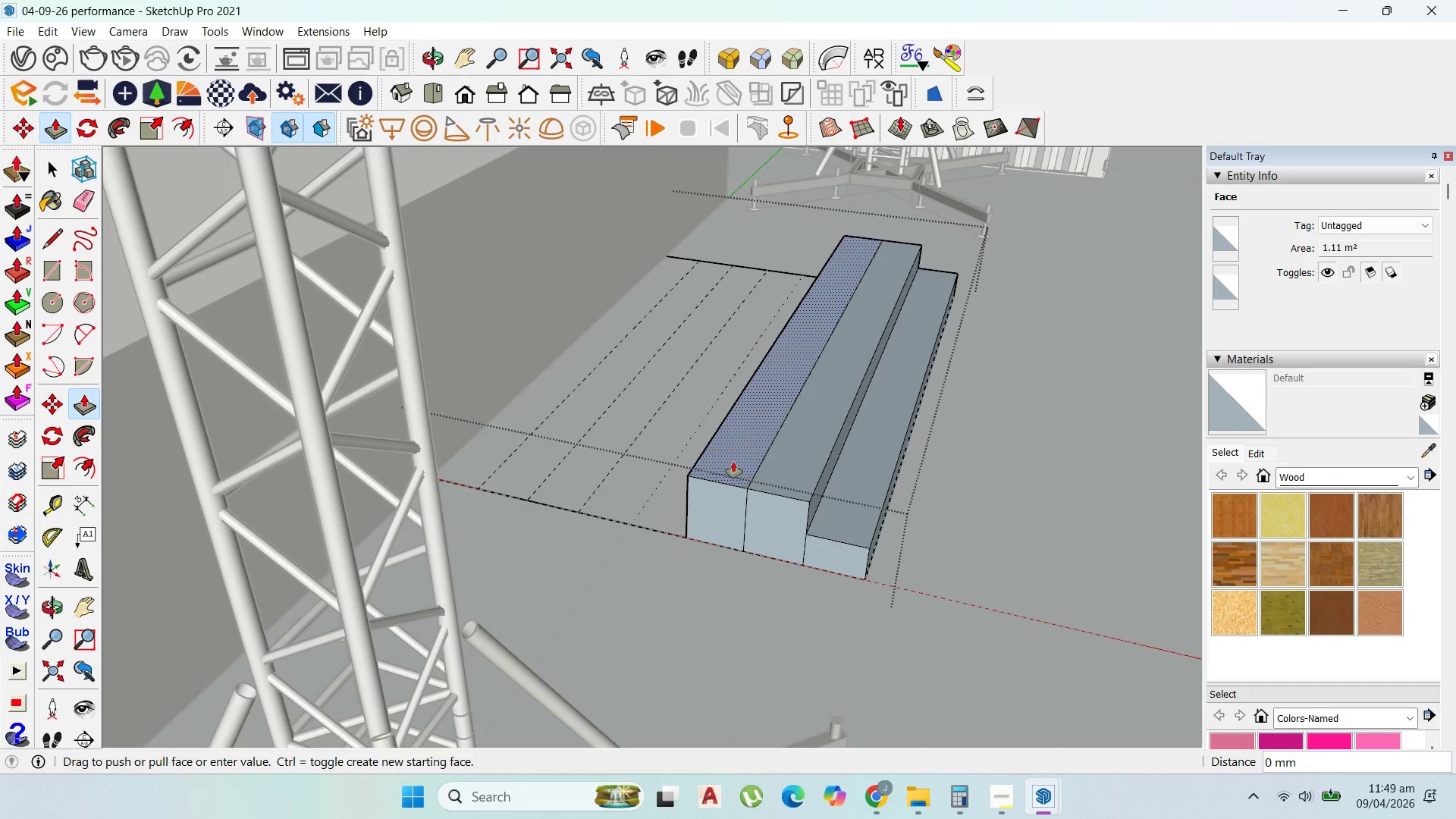 
double_click([733, 462])
 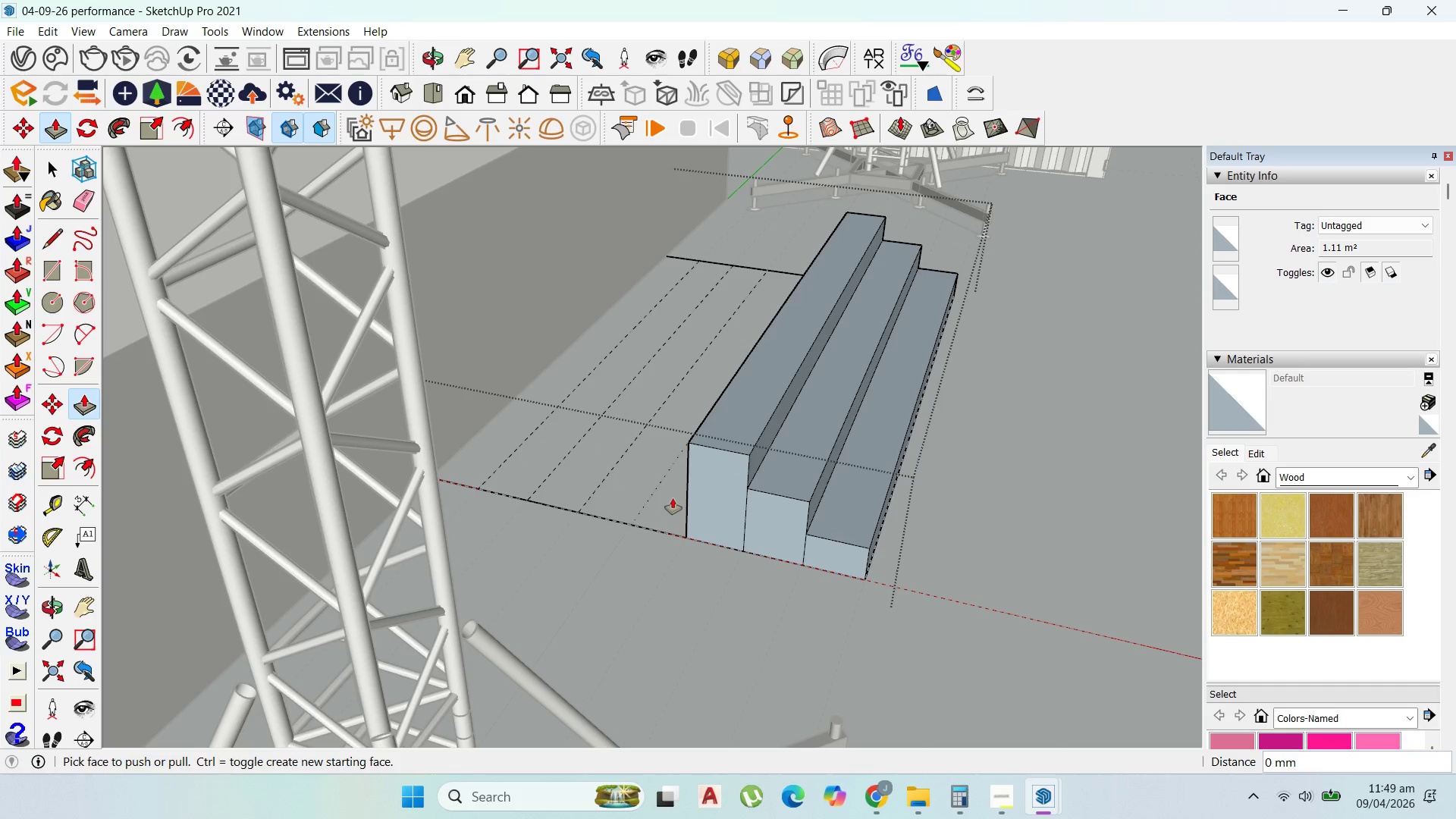 
left_click([673, 498])
 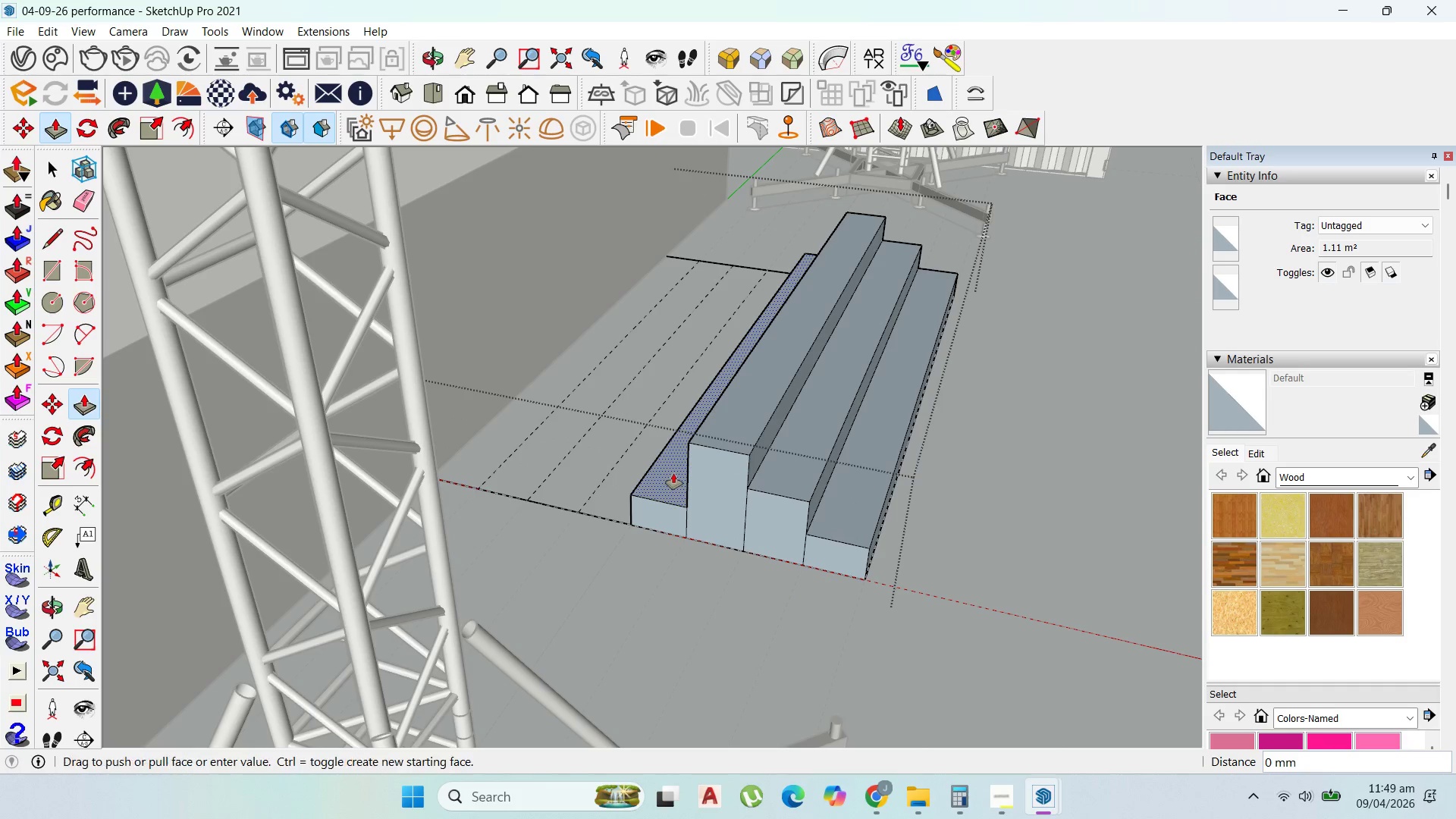 
double_click([674, 472])
 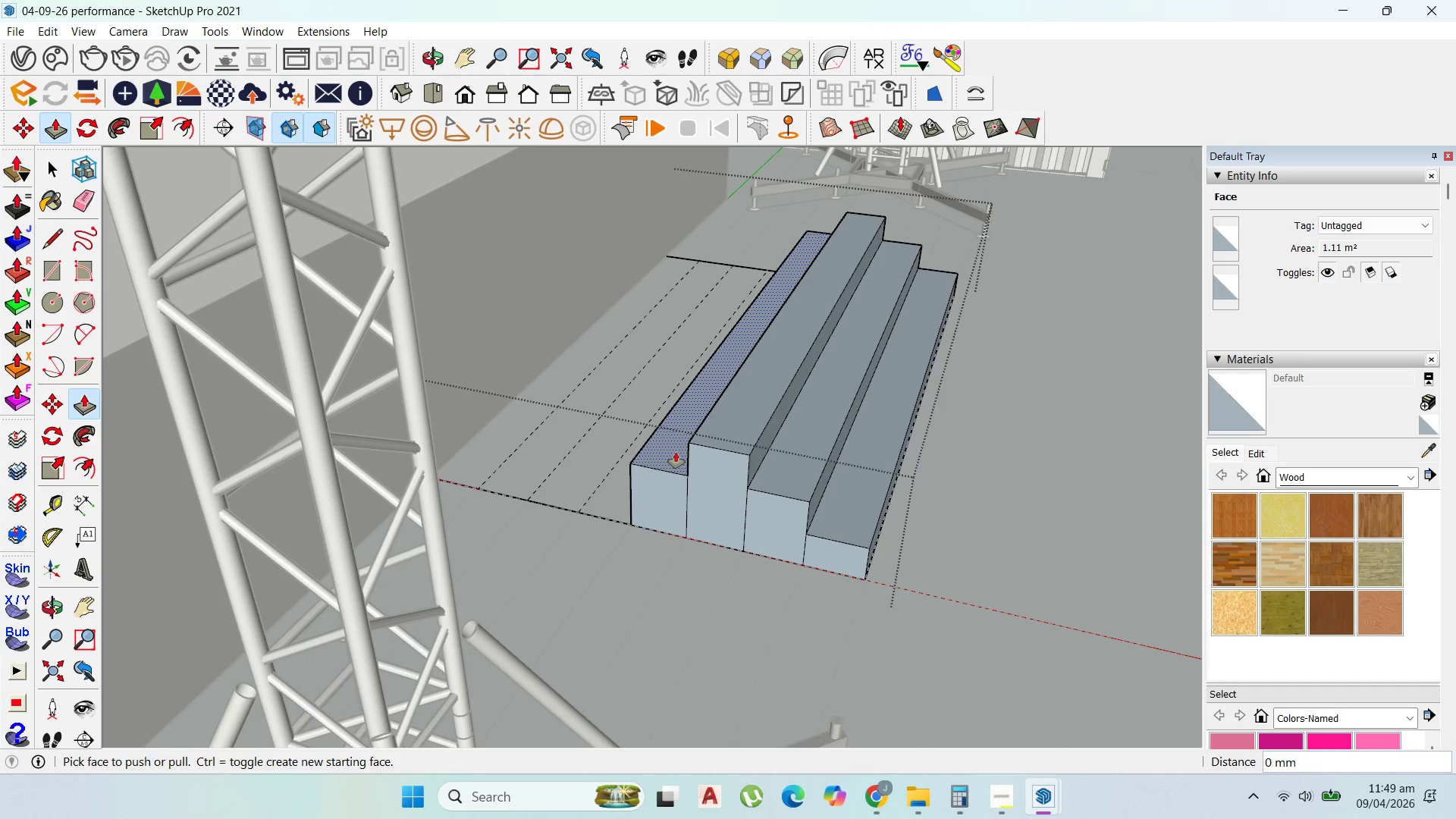 
triple_click([676, 452])
 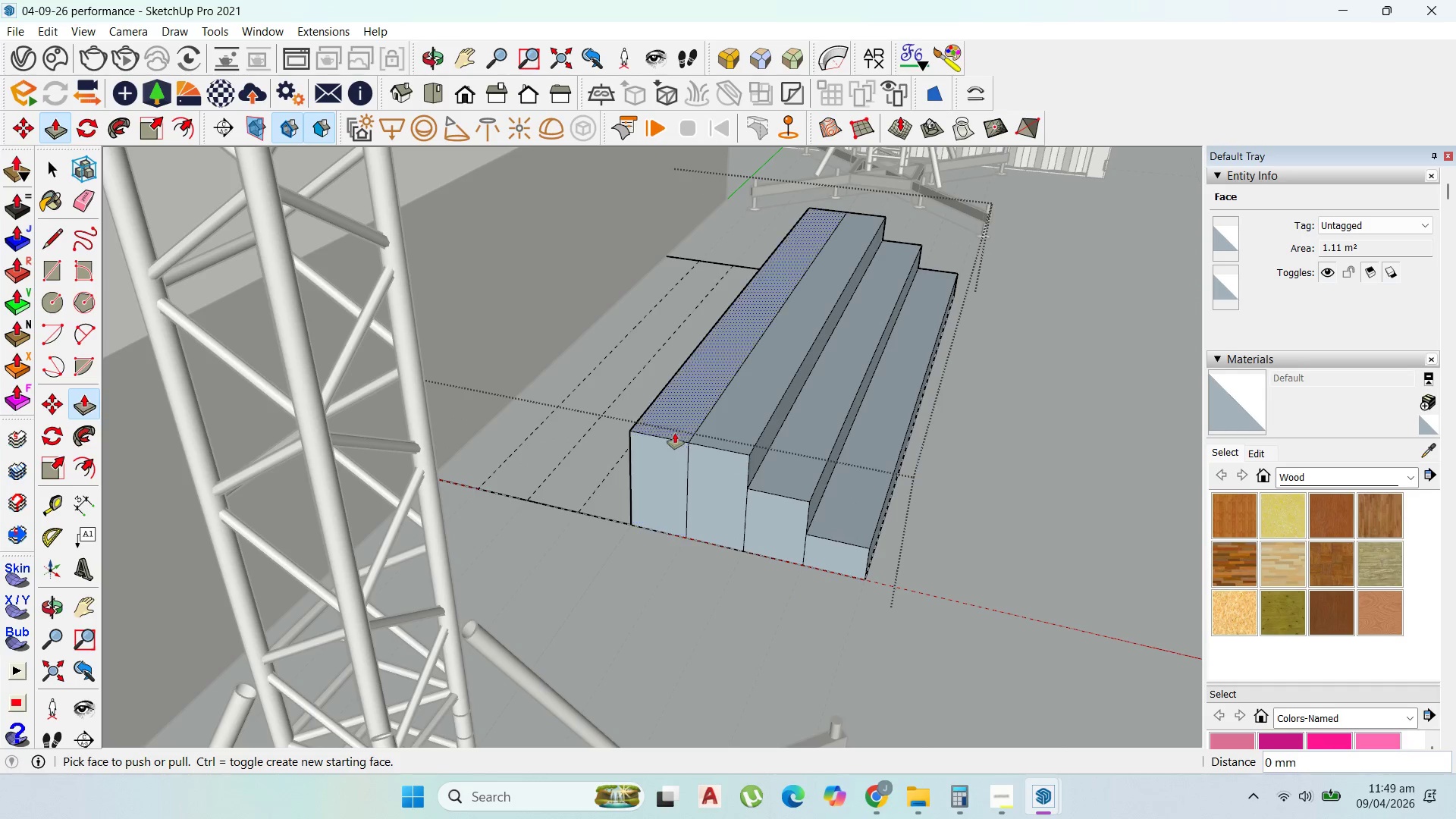 
left_click([675, 428])
 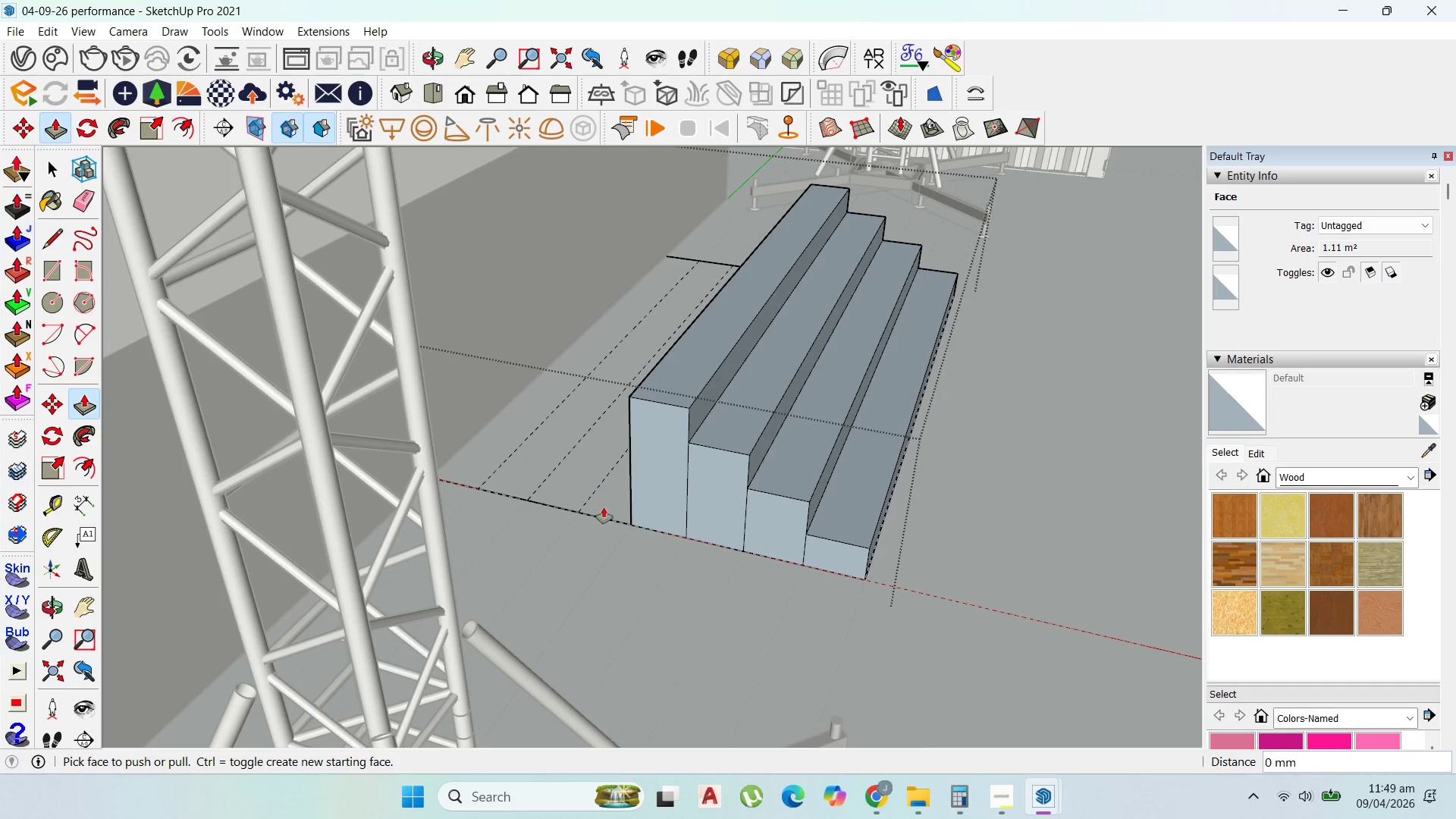 
double_click([610, 508])
 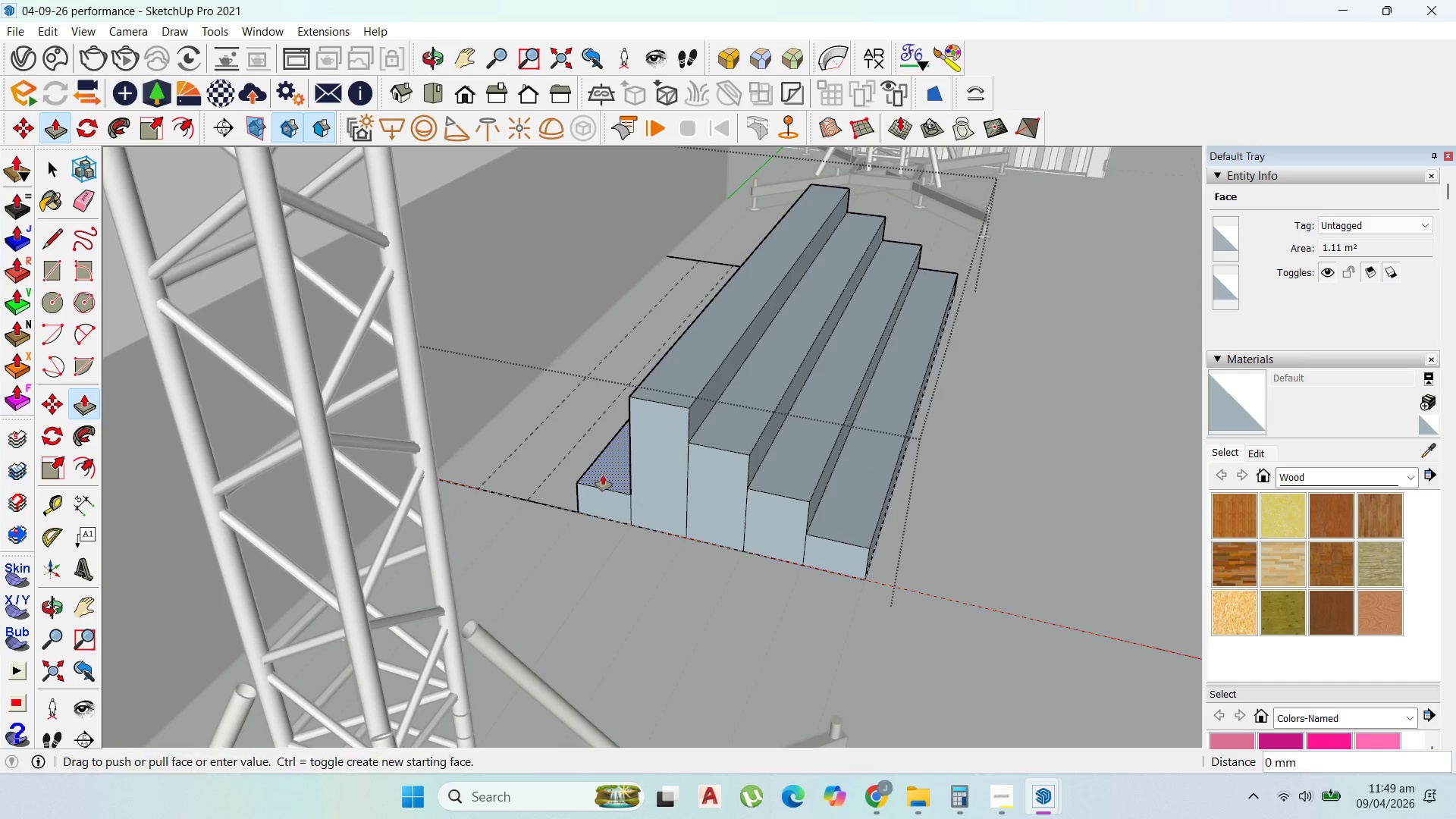 
double_click([604, 474])
 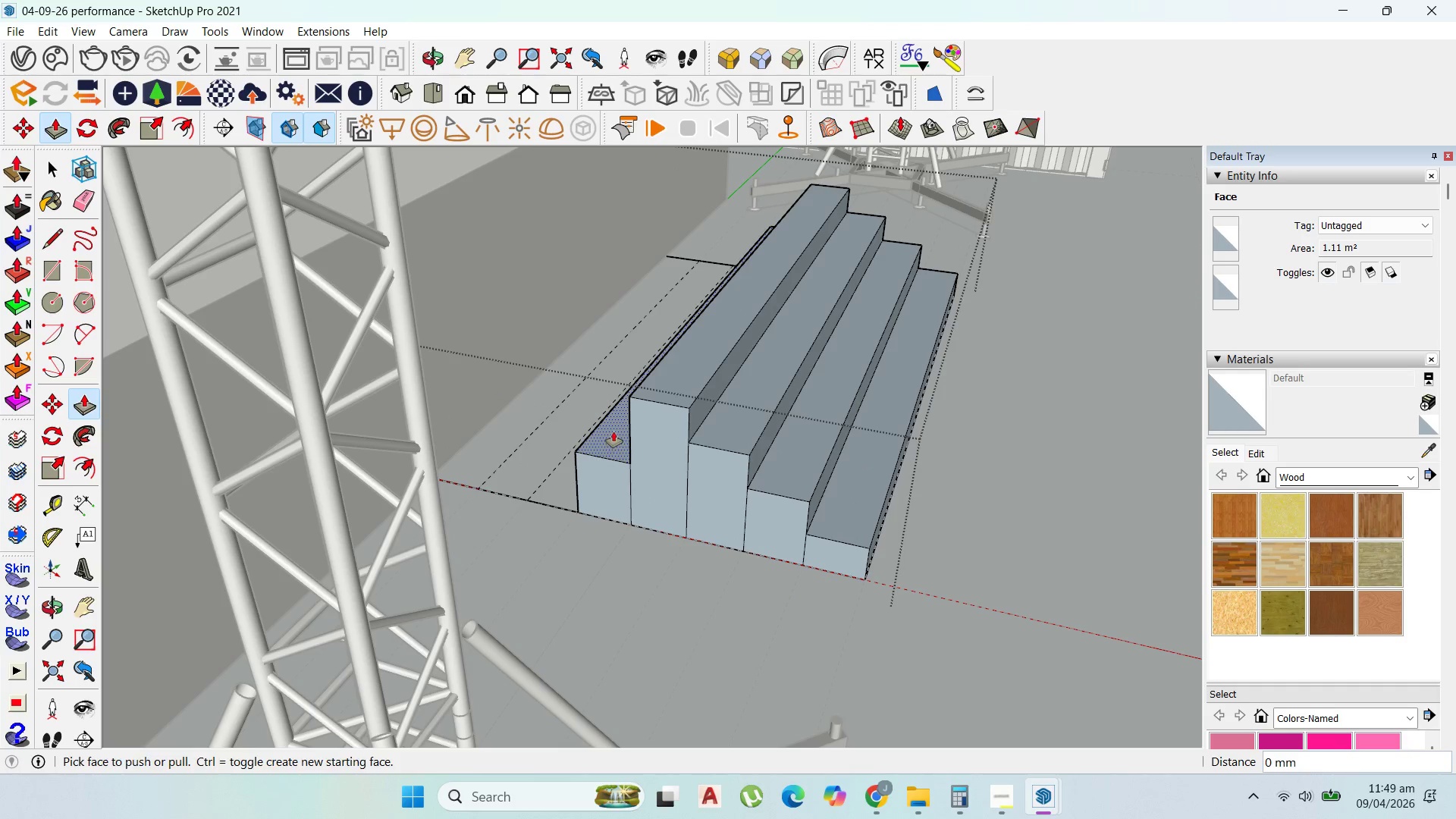 
triple_click([613, 431])
 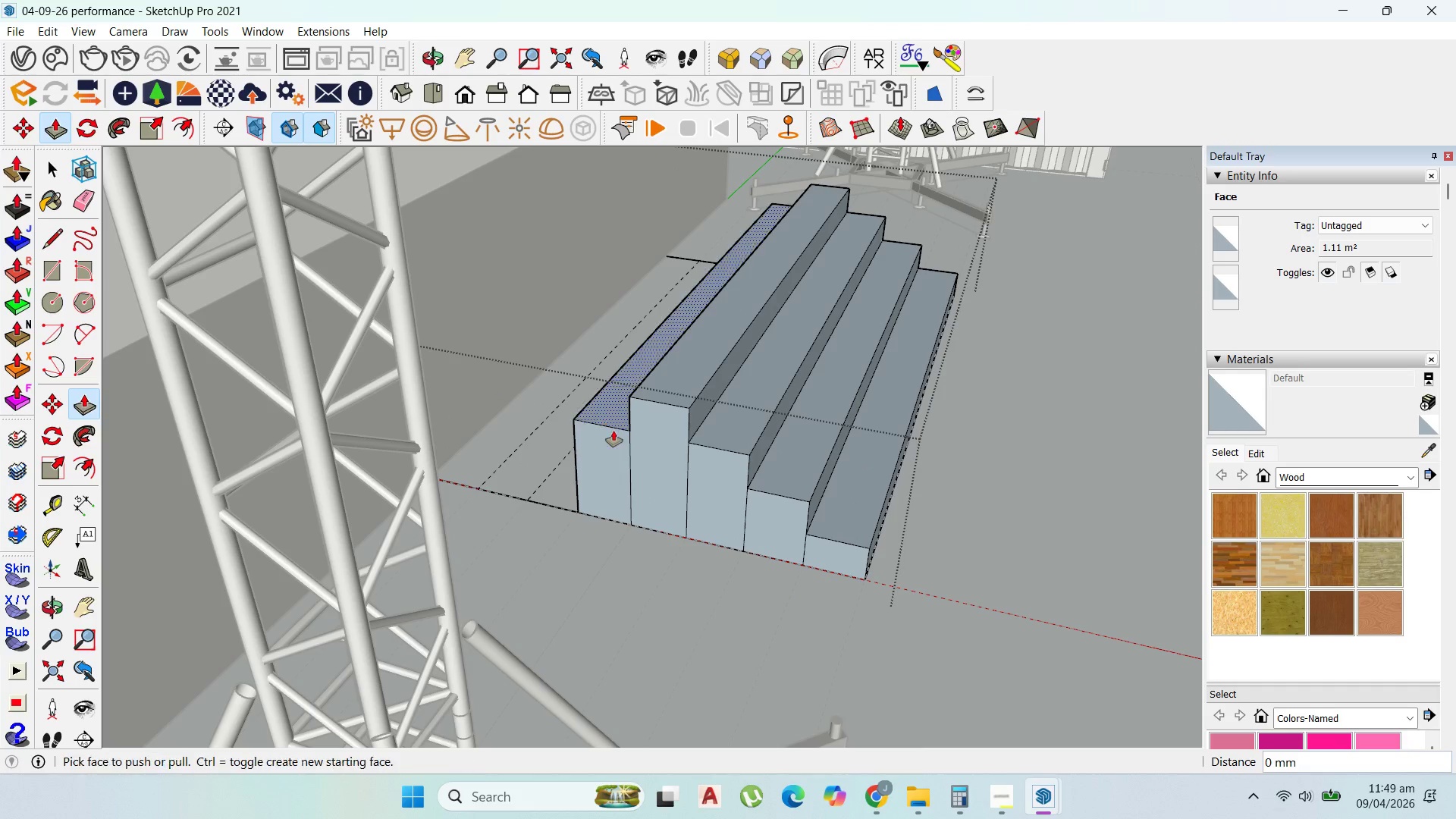 
triple_click([613, 431])
 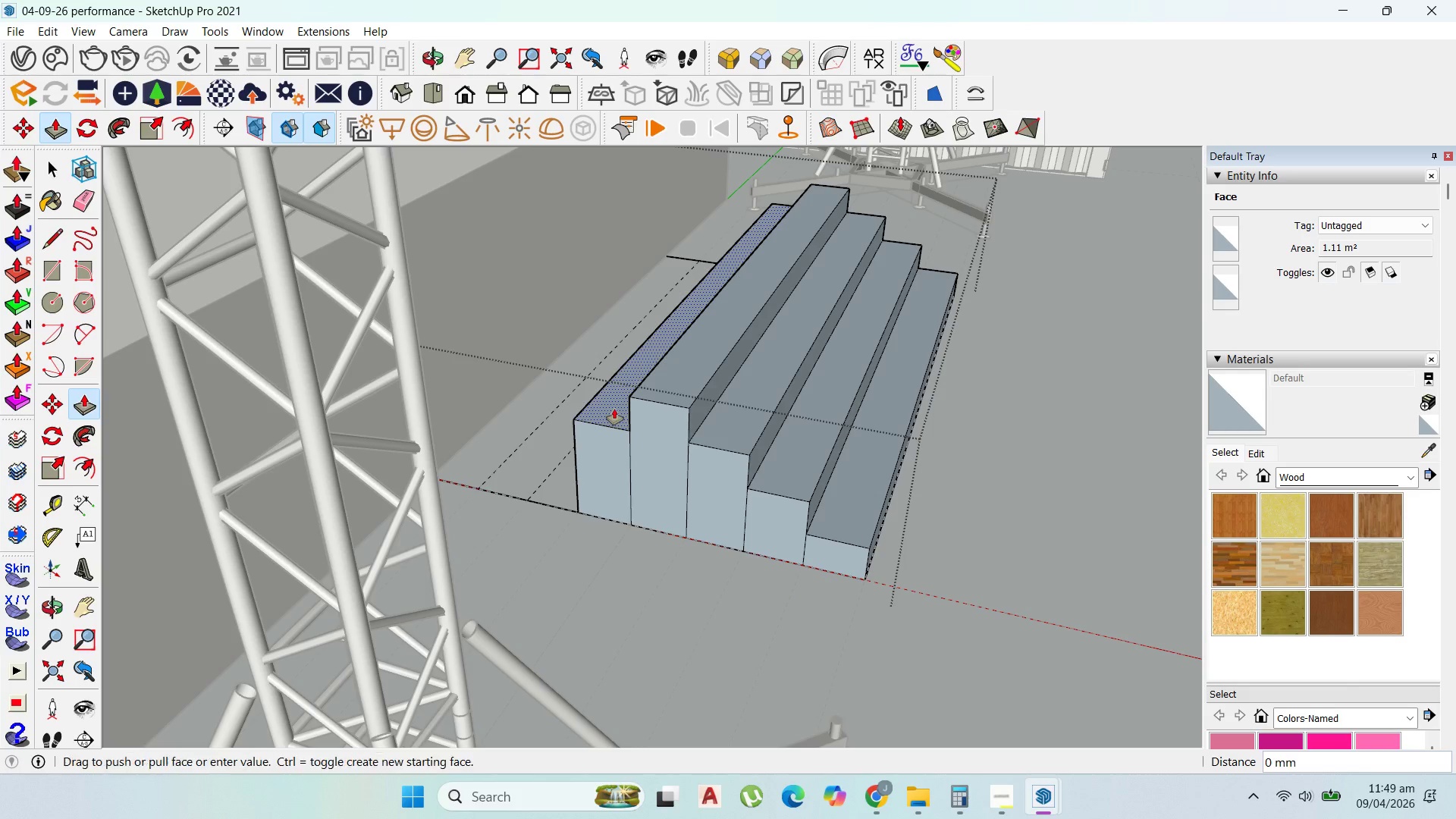 
double_click([614, 408])
 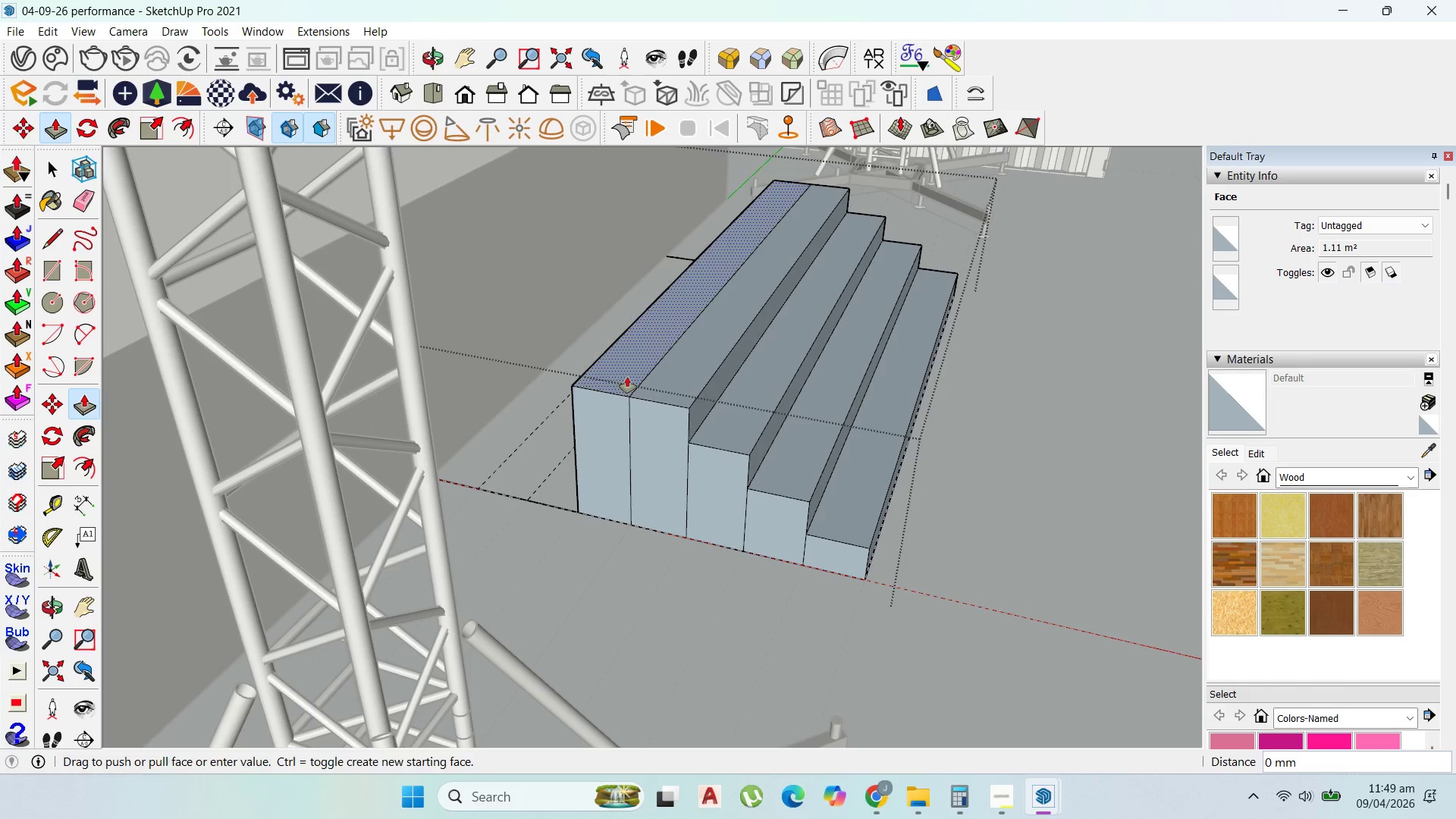 
double_click([627, 377])
 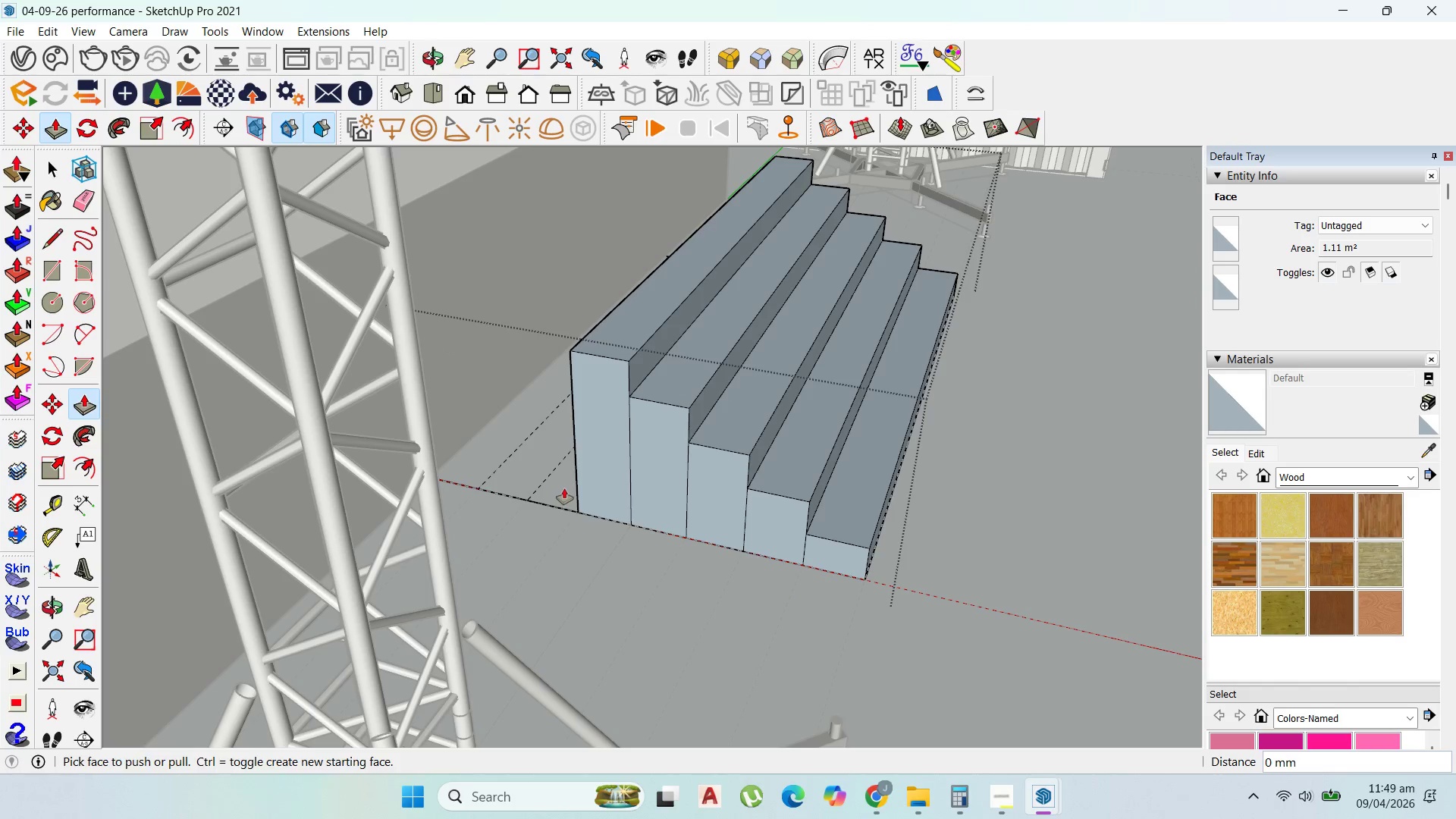 
double_click([565, 488])
 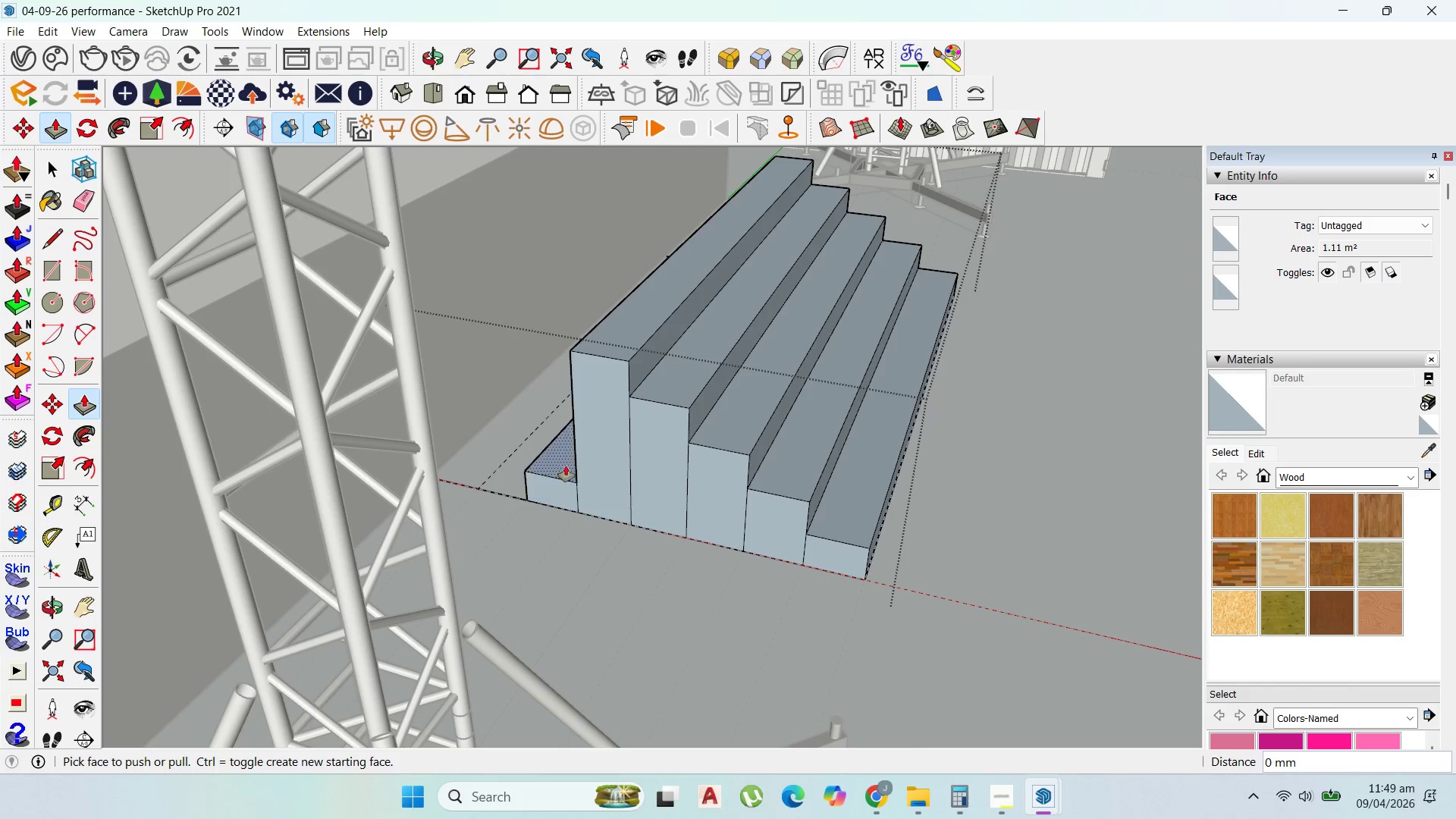 
left_click([566, 461])
 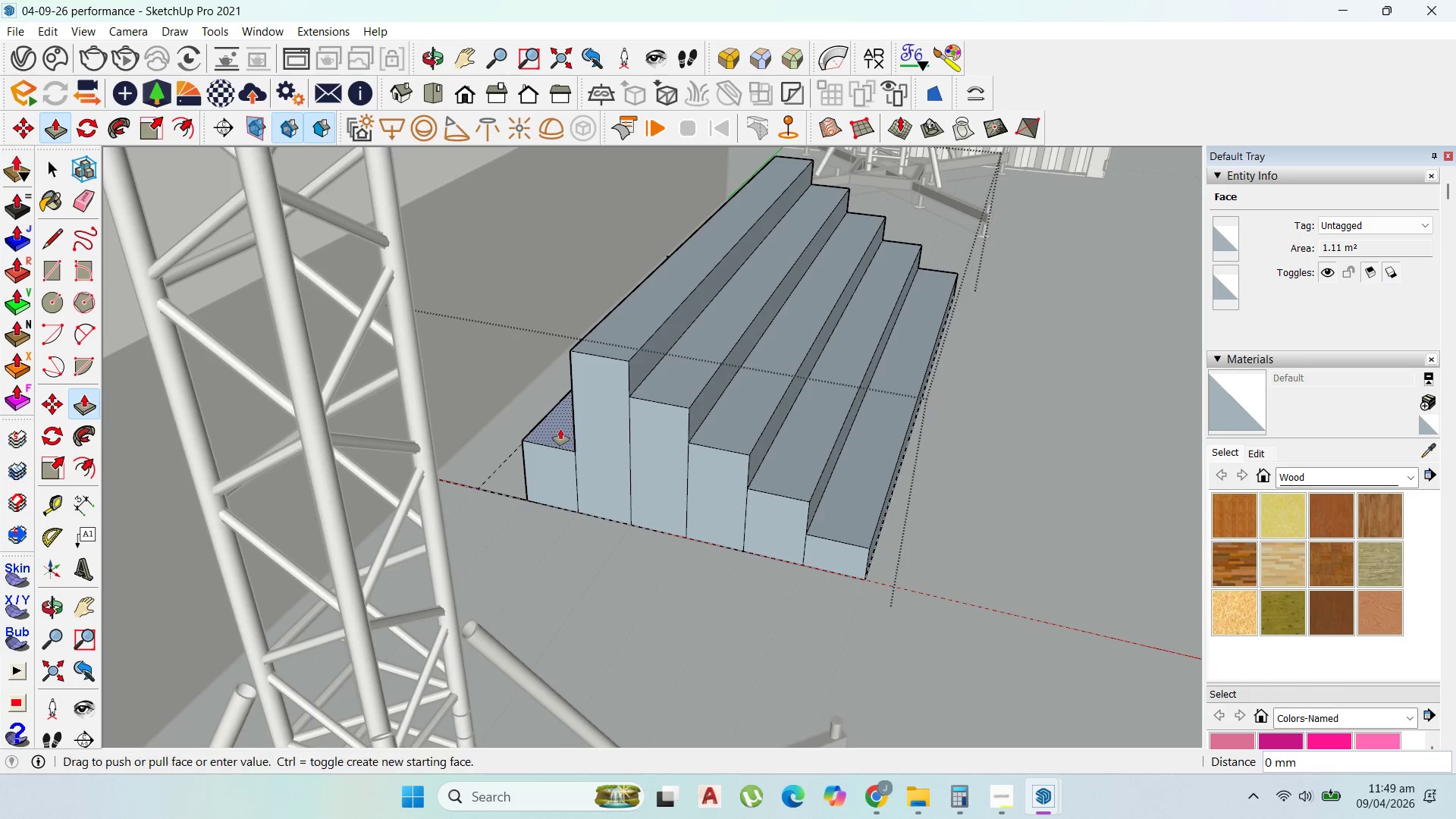 
double_click([560, 429])
 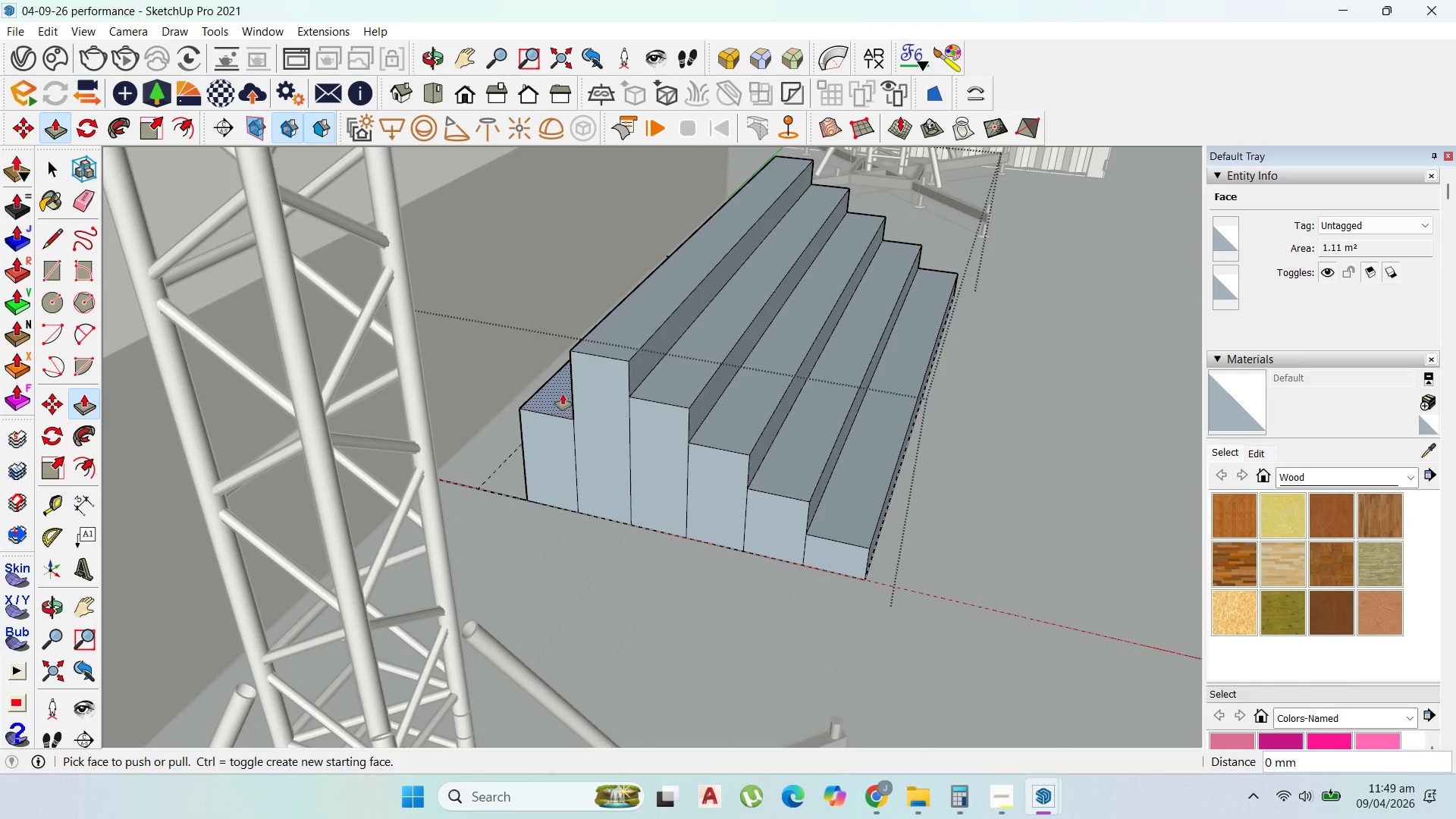 
left_click([563, 392])
 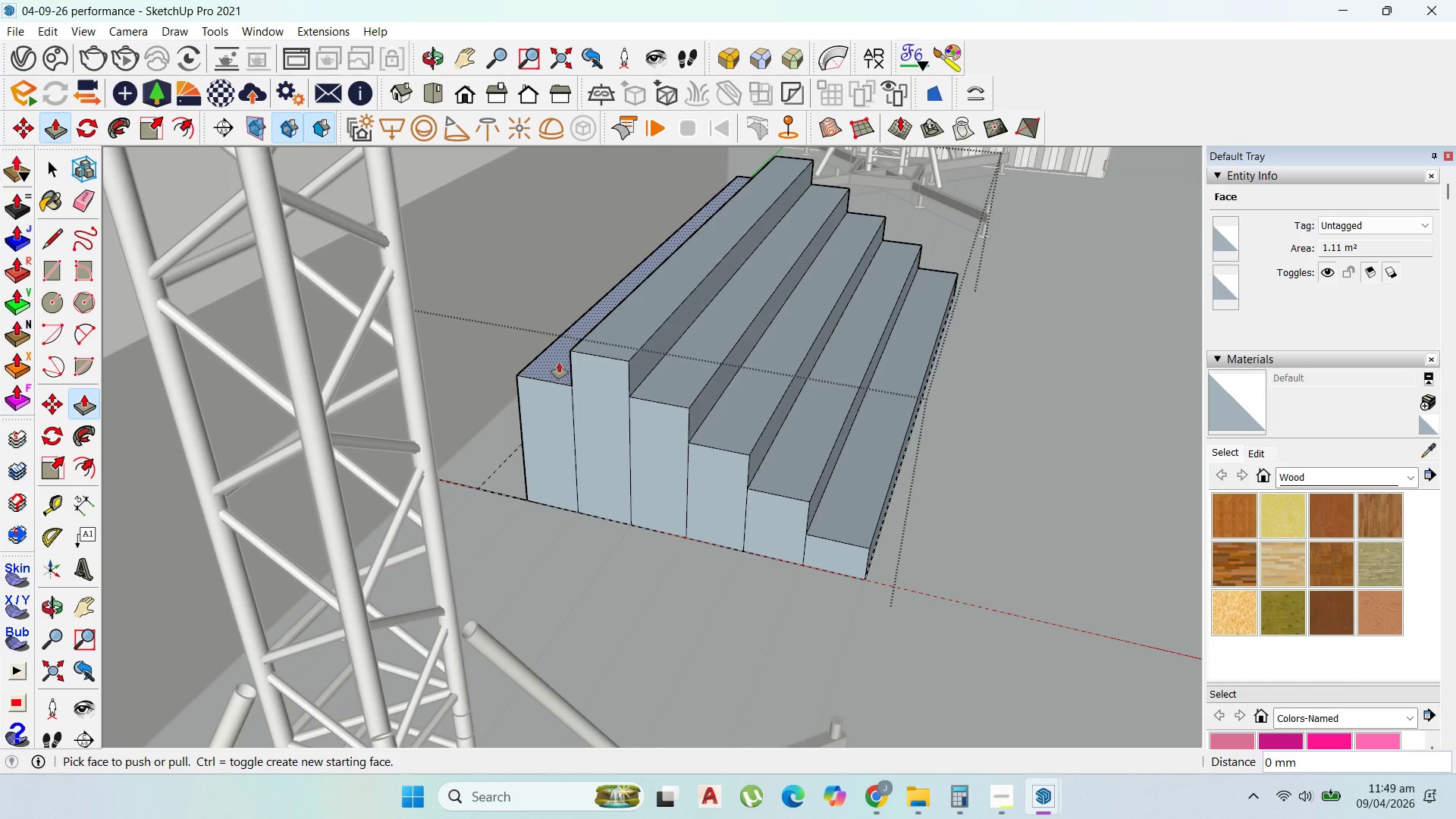 
double_click([559, 360])
 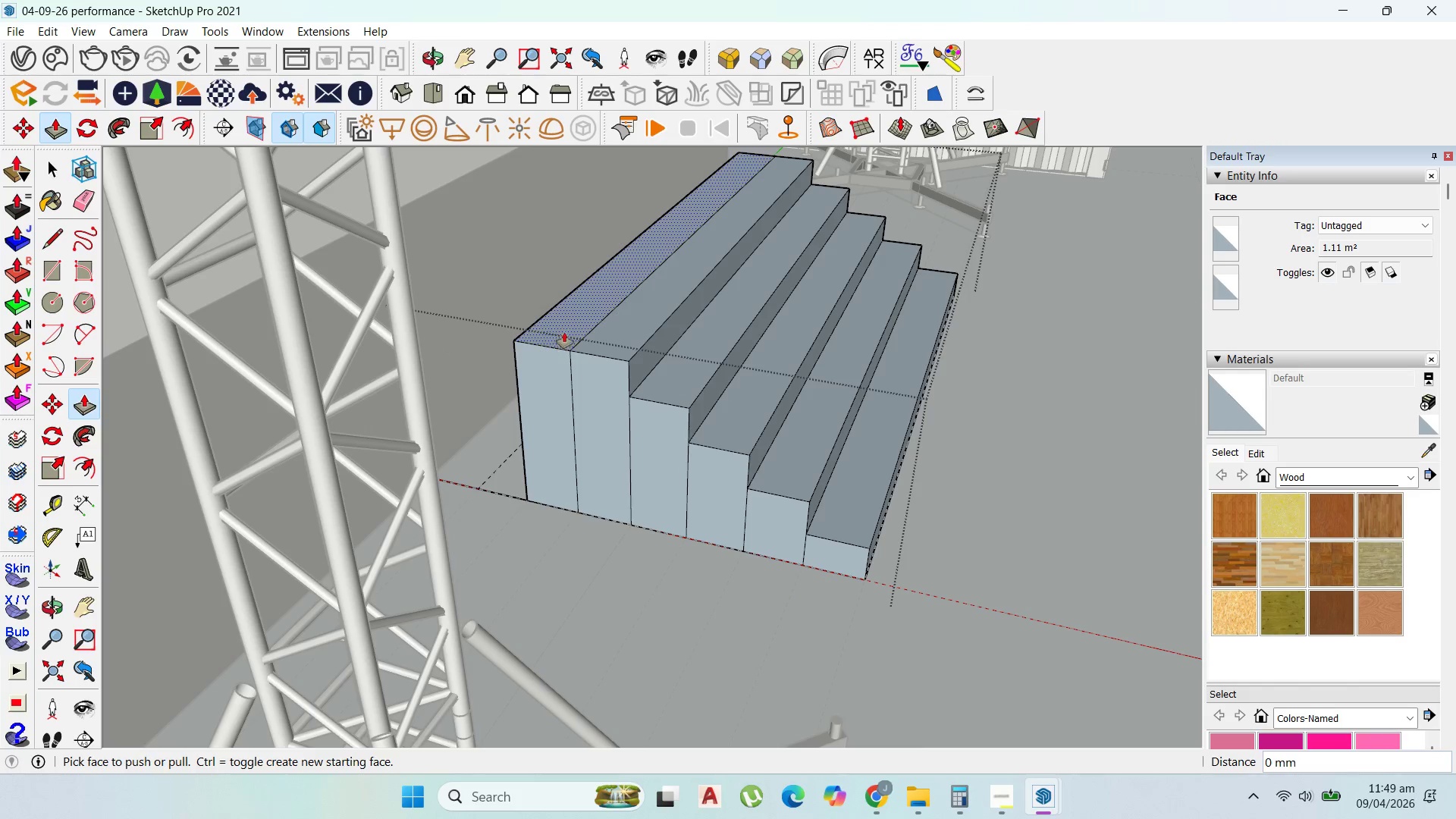 
triple_click([565, 328])
 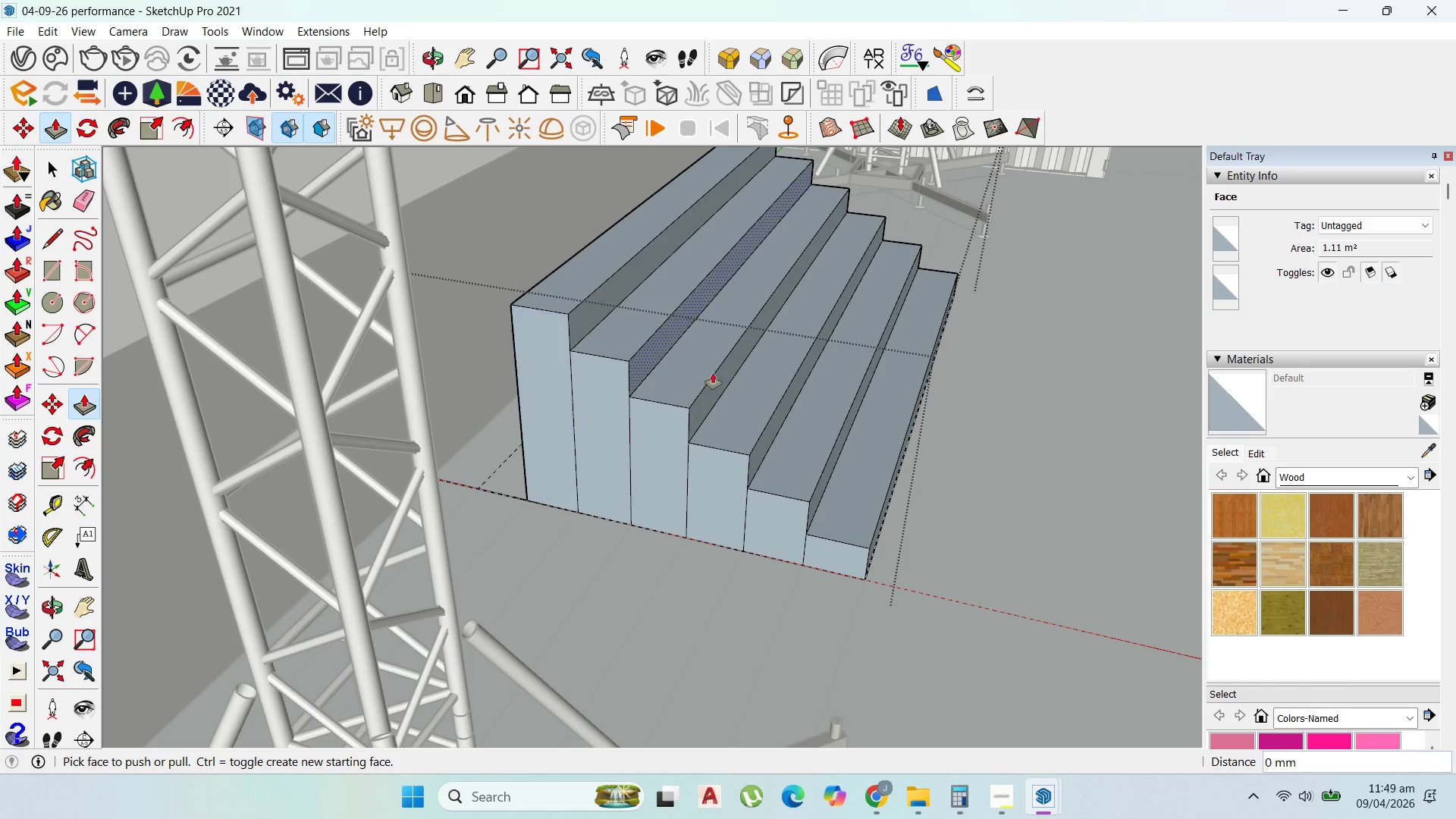 
scroll: coordinate [632, 457], scroll_direction: down, amount: 4.0
 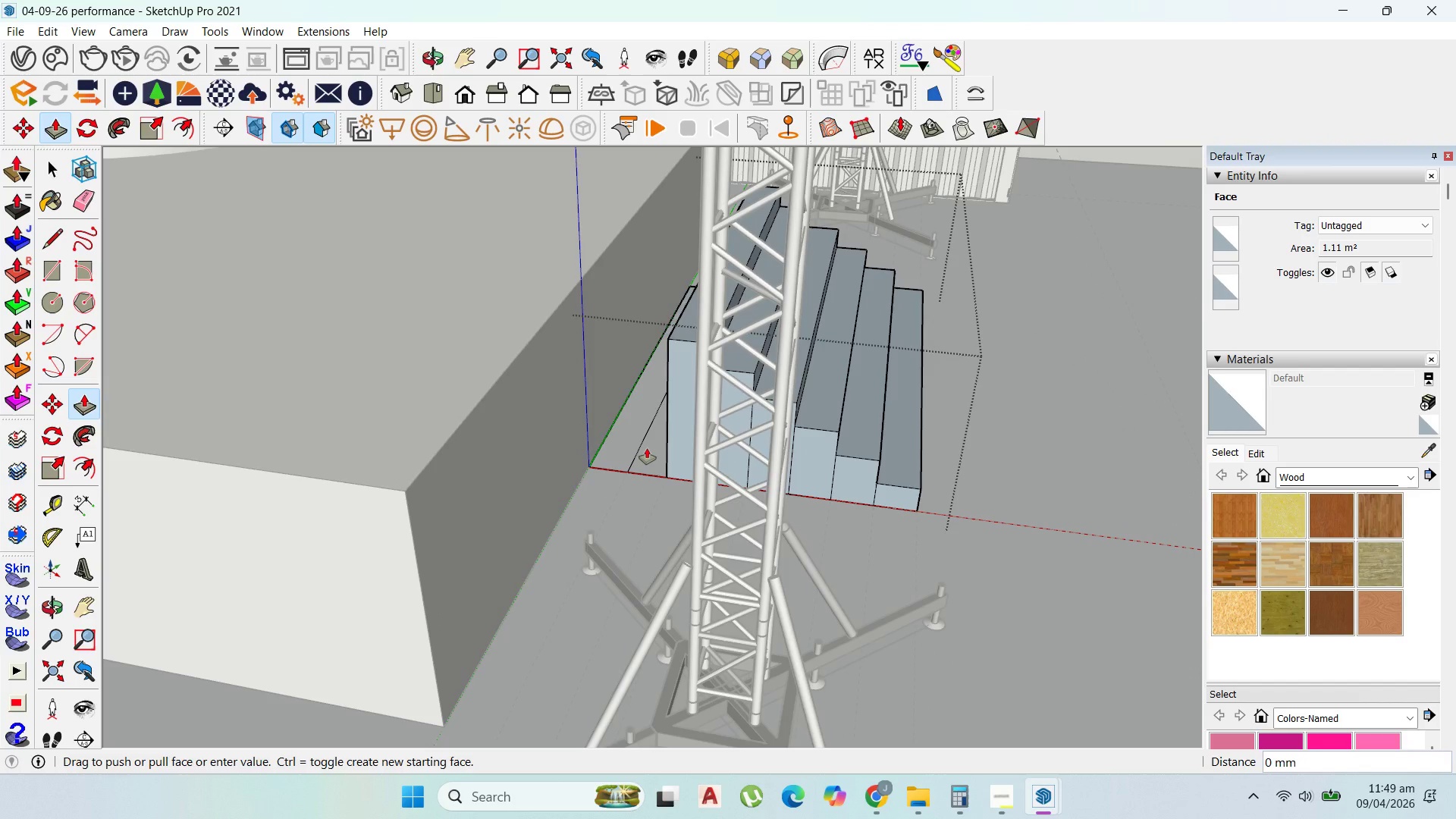 
double_click([648, 448])
 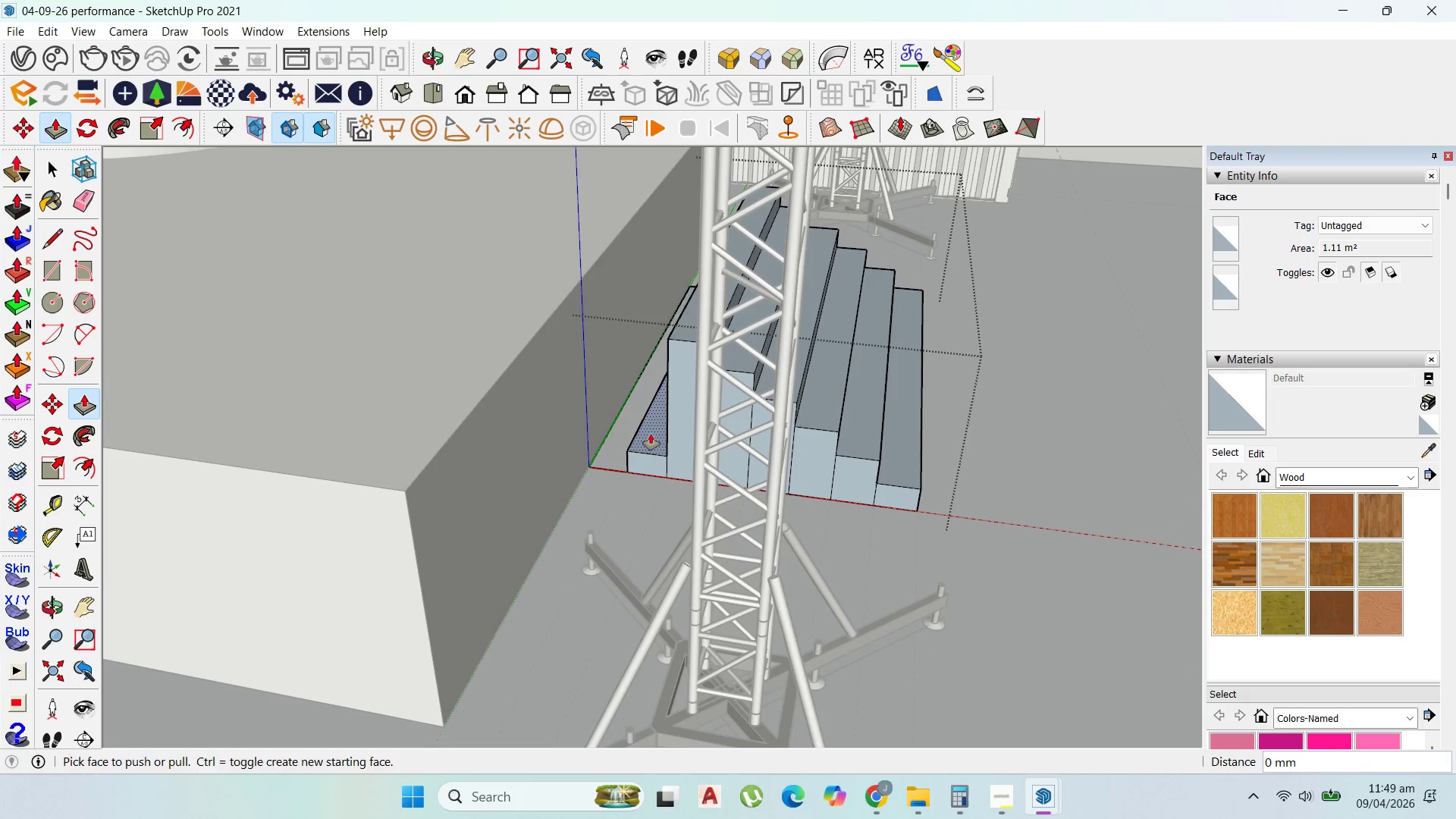 
triple_click([651, 434])
 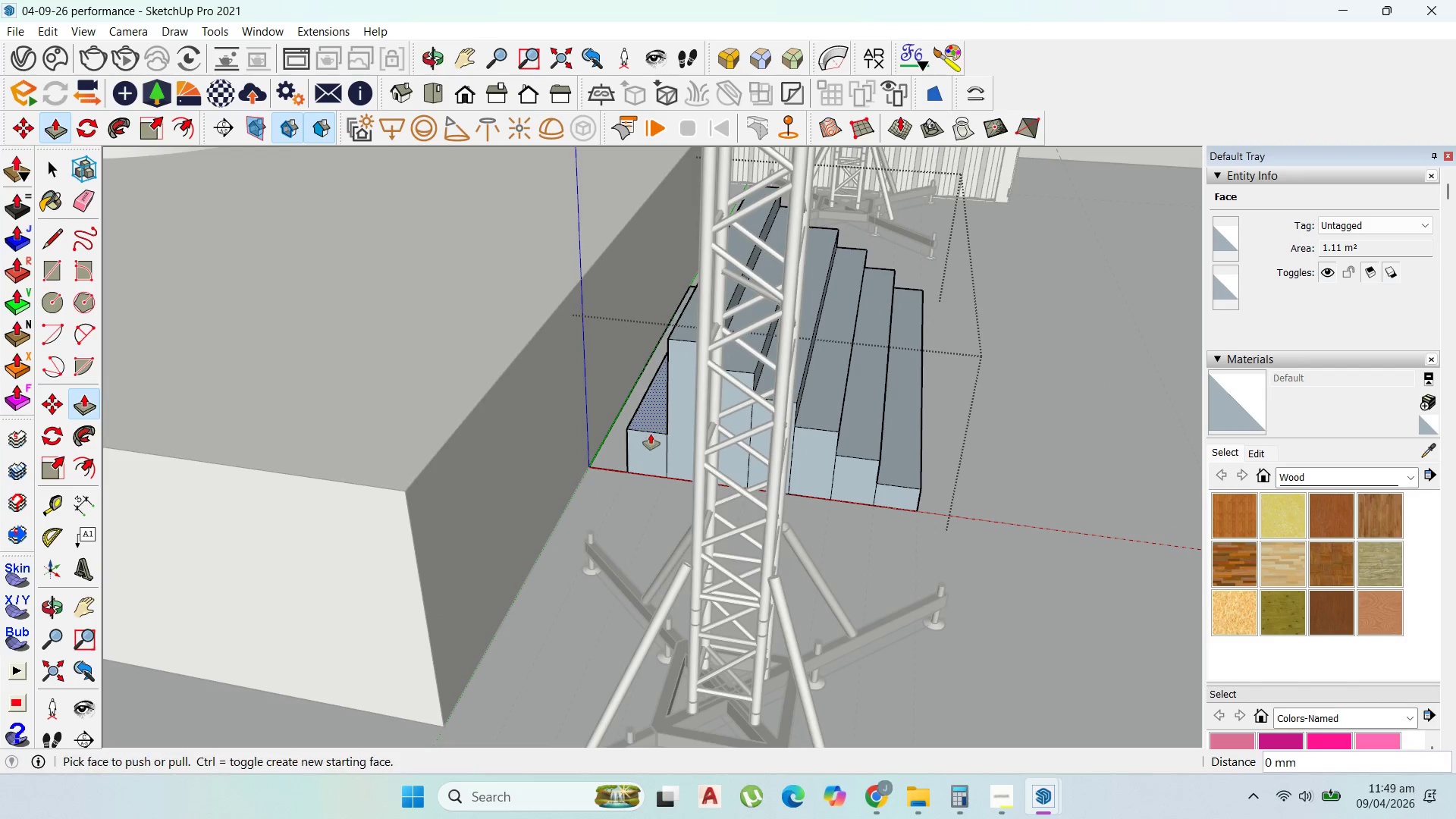 
triple_click([651, 434])
 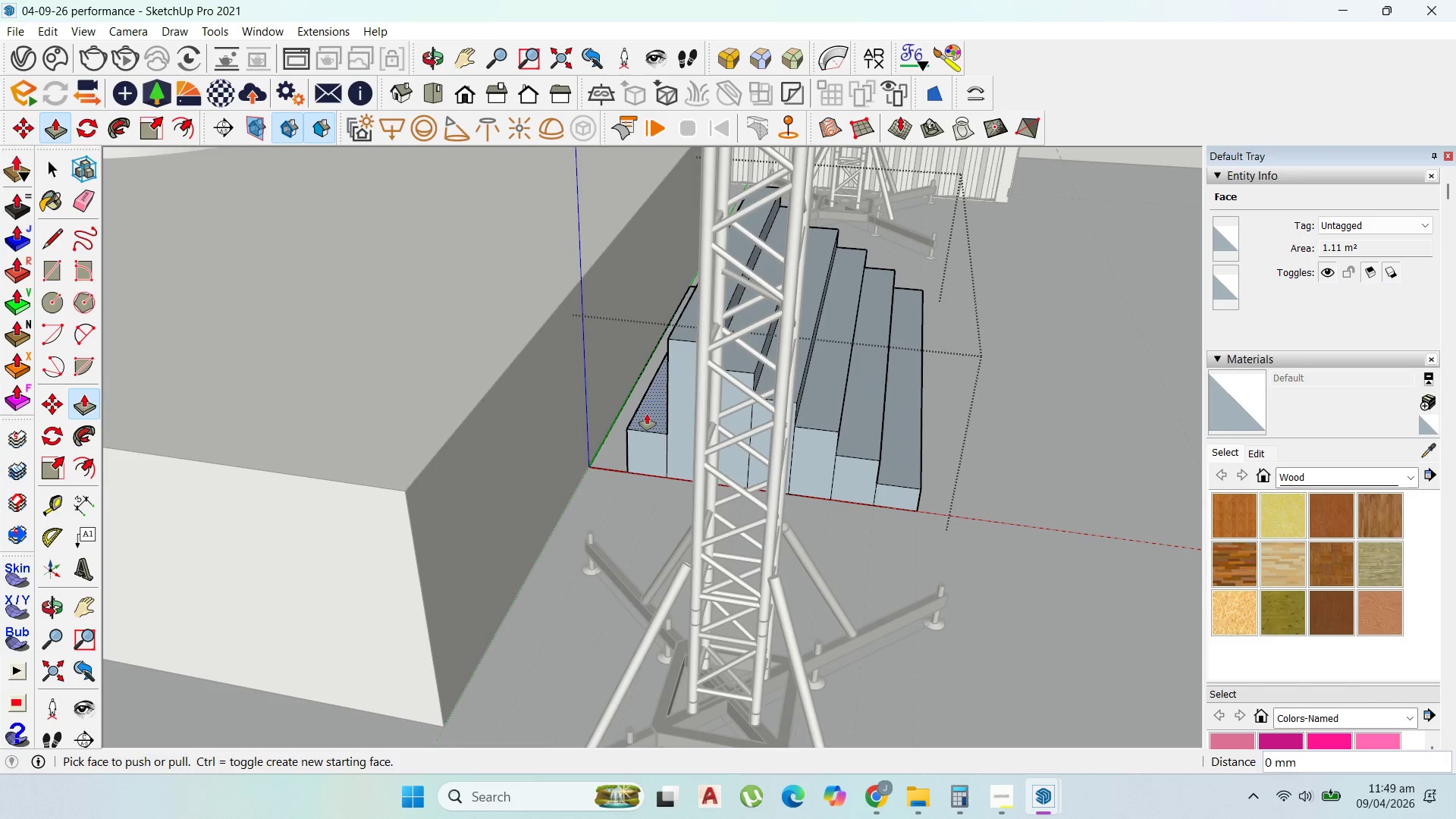 
triple_click([647, 414])
 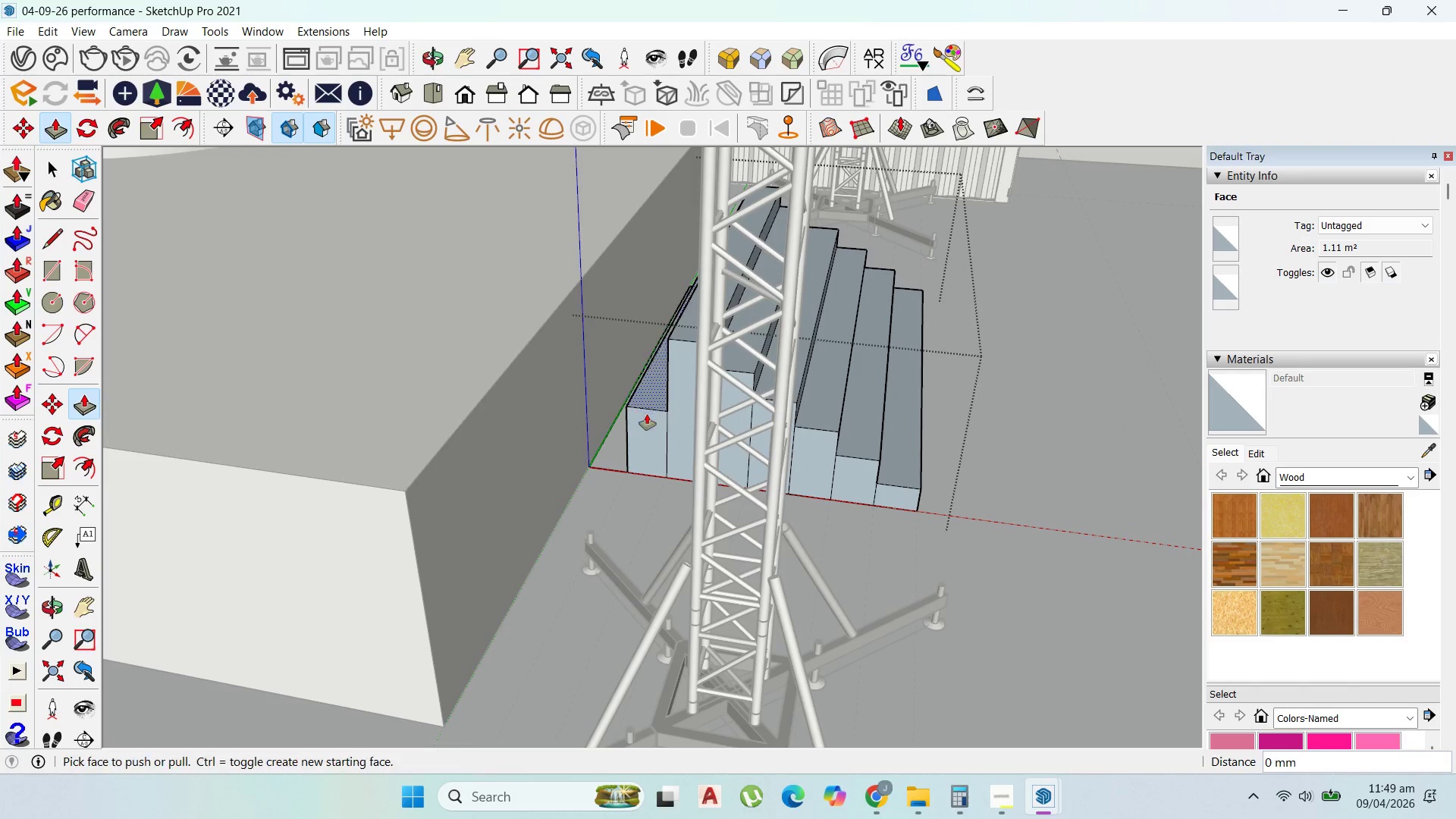 
triple_click([647, 414])
 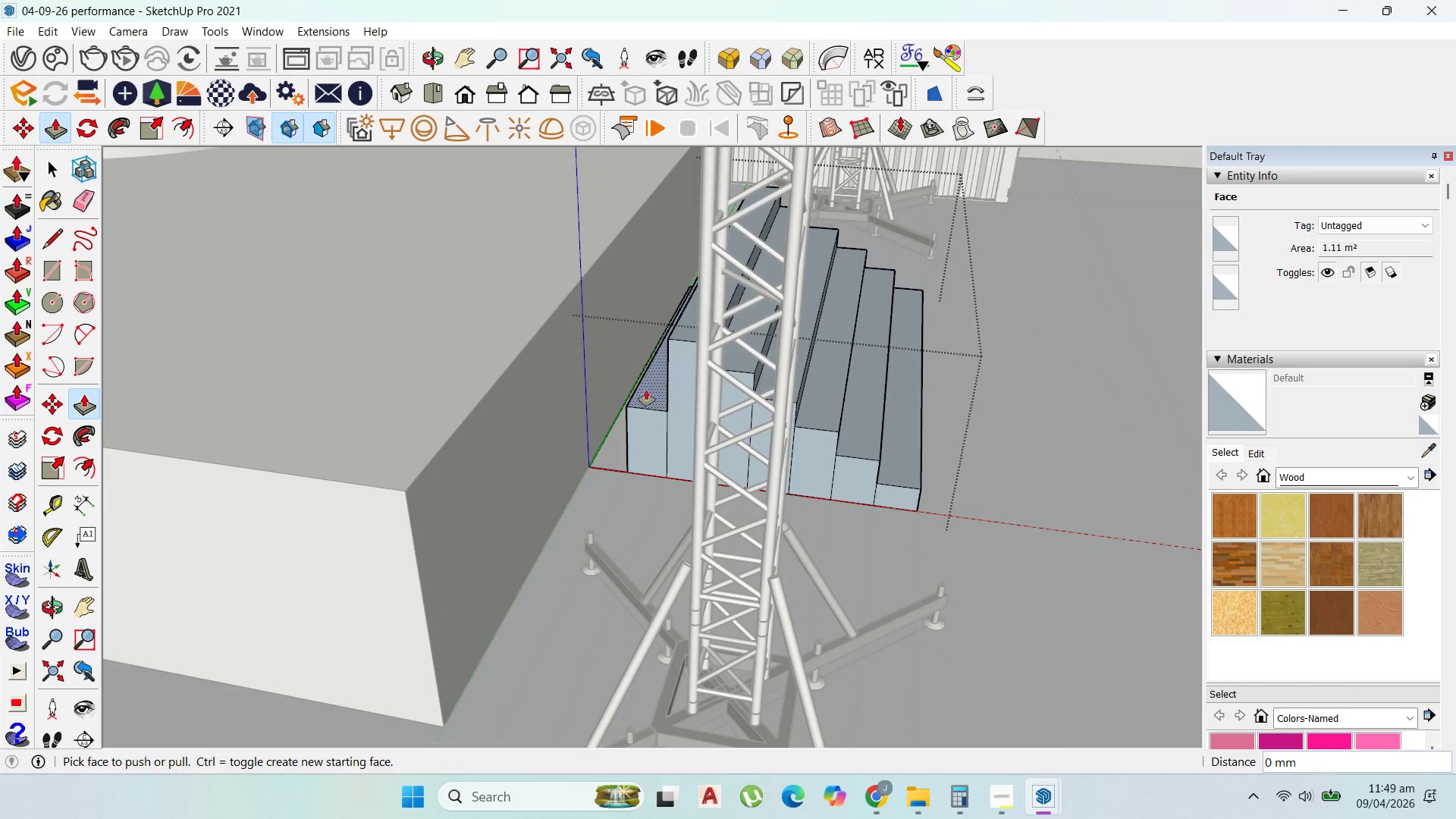 
triple_click([646, 388])
 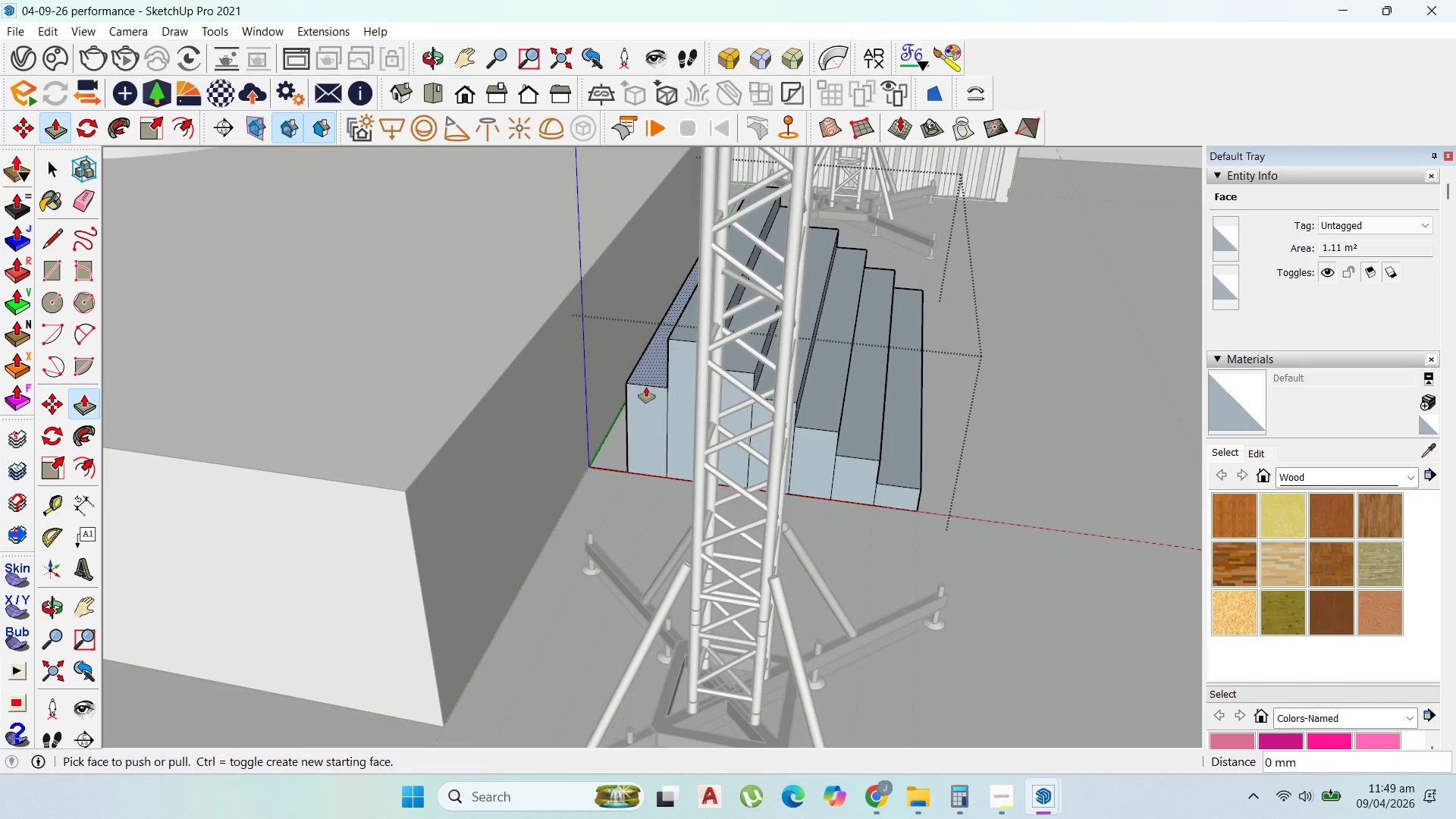 
triple_click([646, 387])
 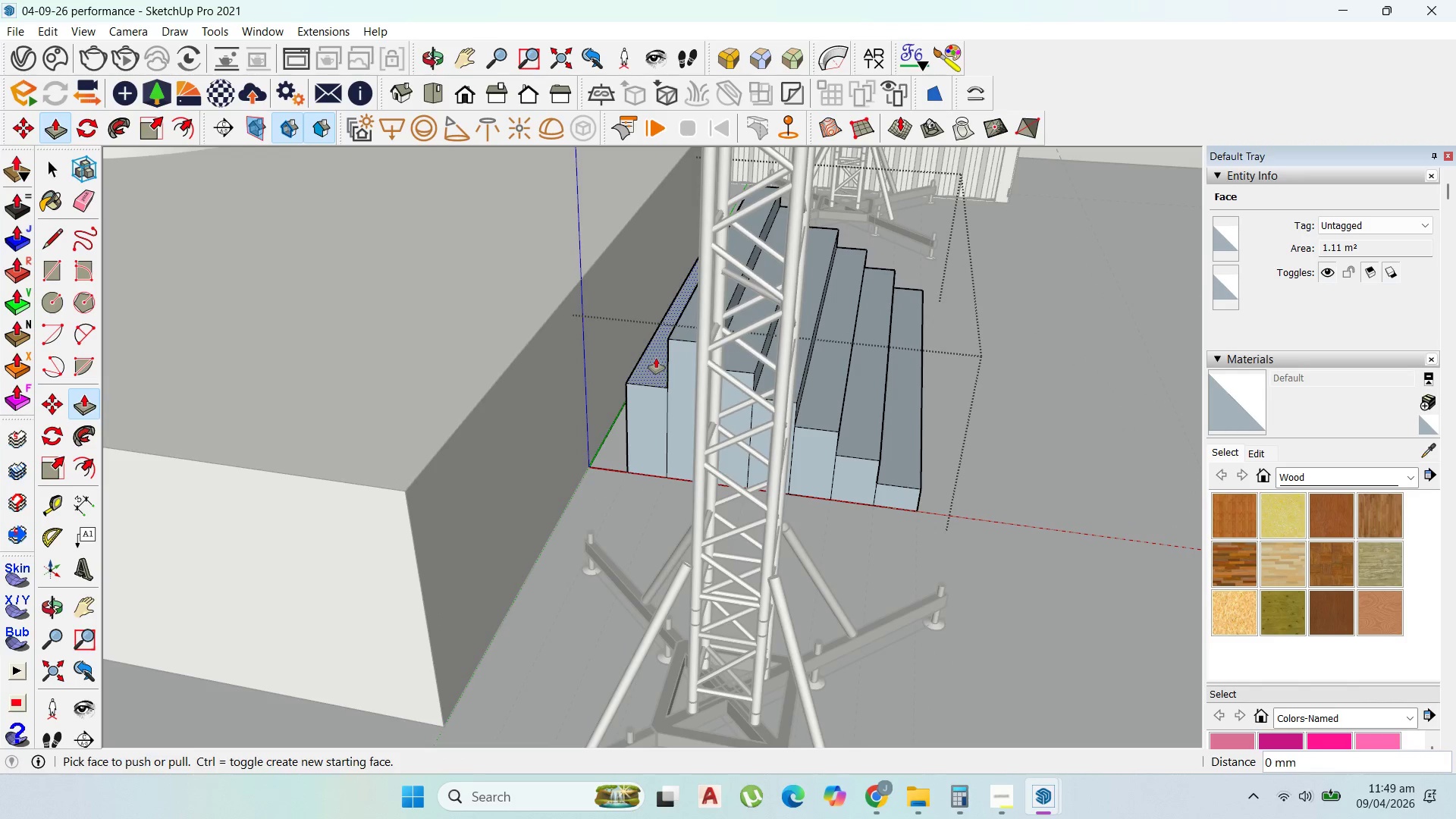 
triple_click([656, 357])
 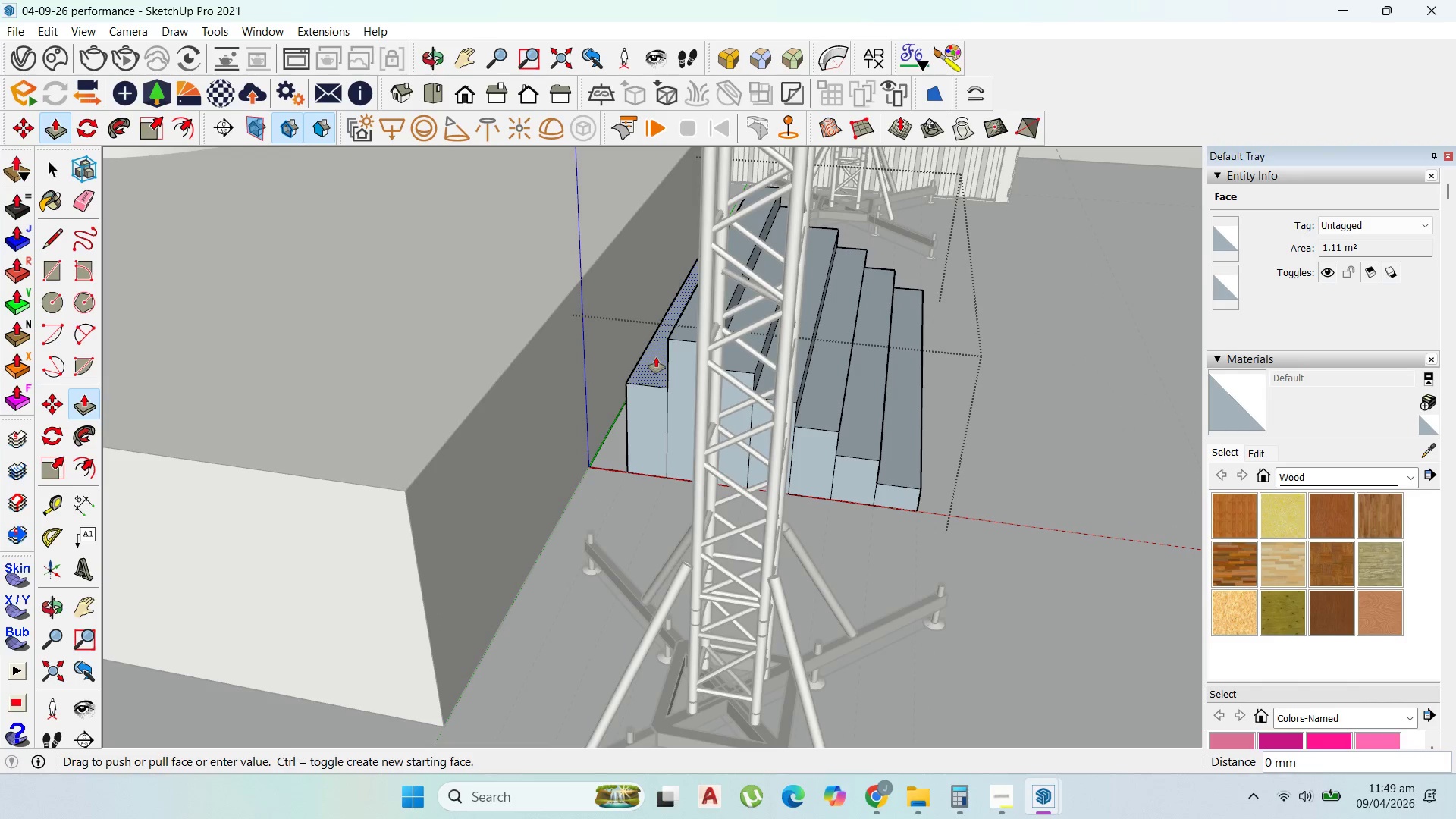 
triple_click([656, 357])
 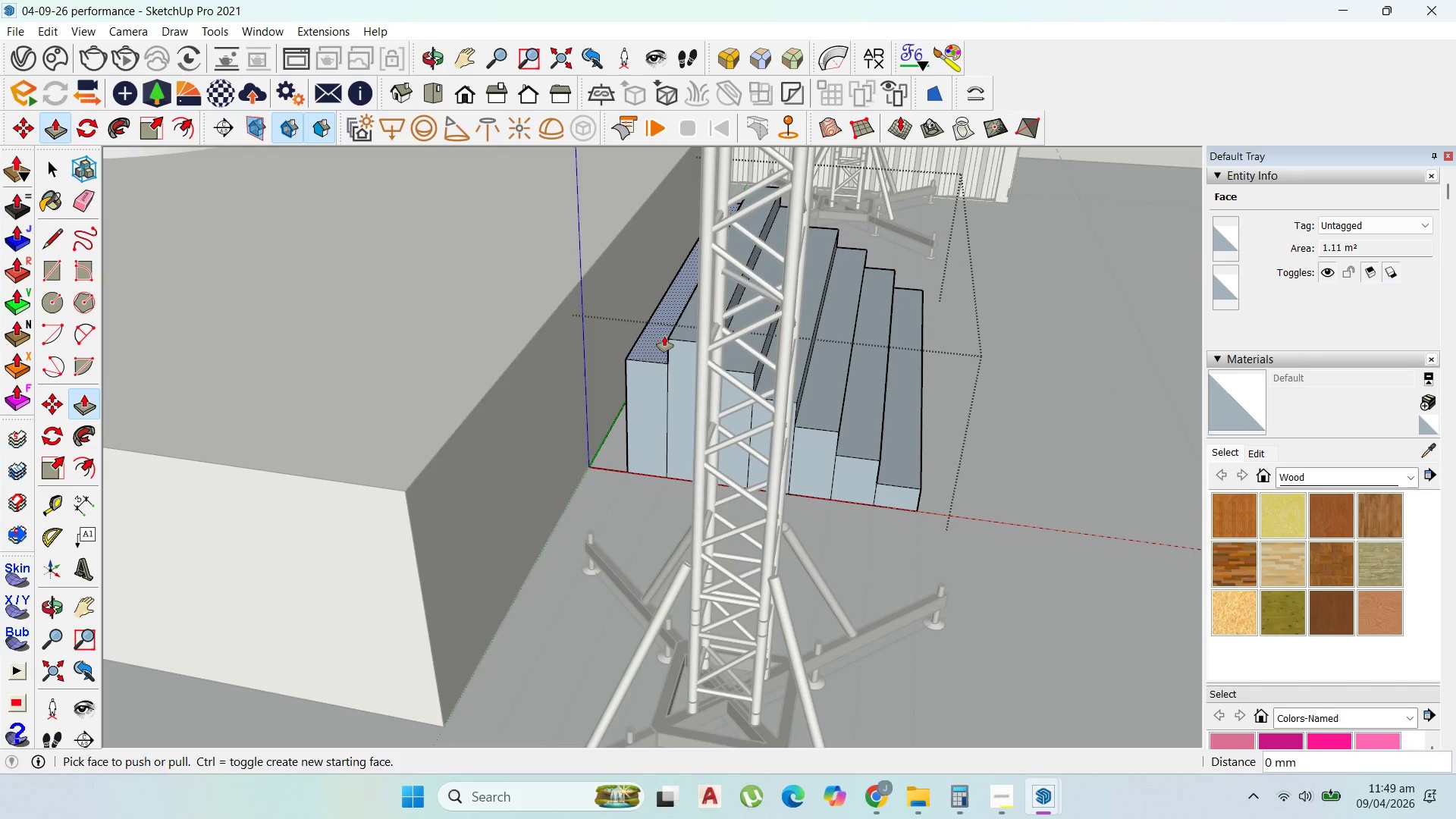 
double_click([664, 336])
 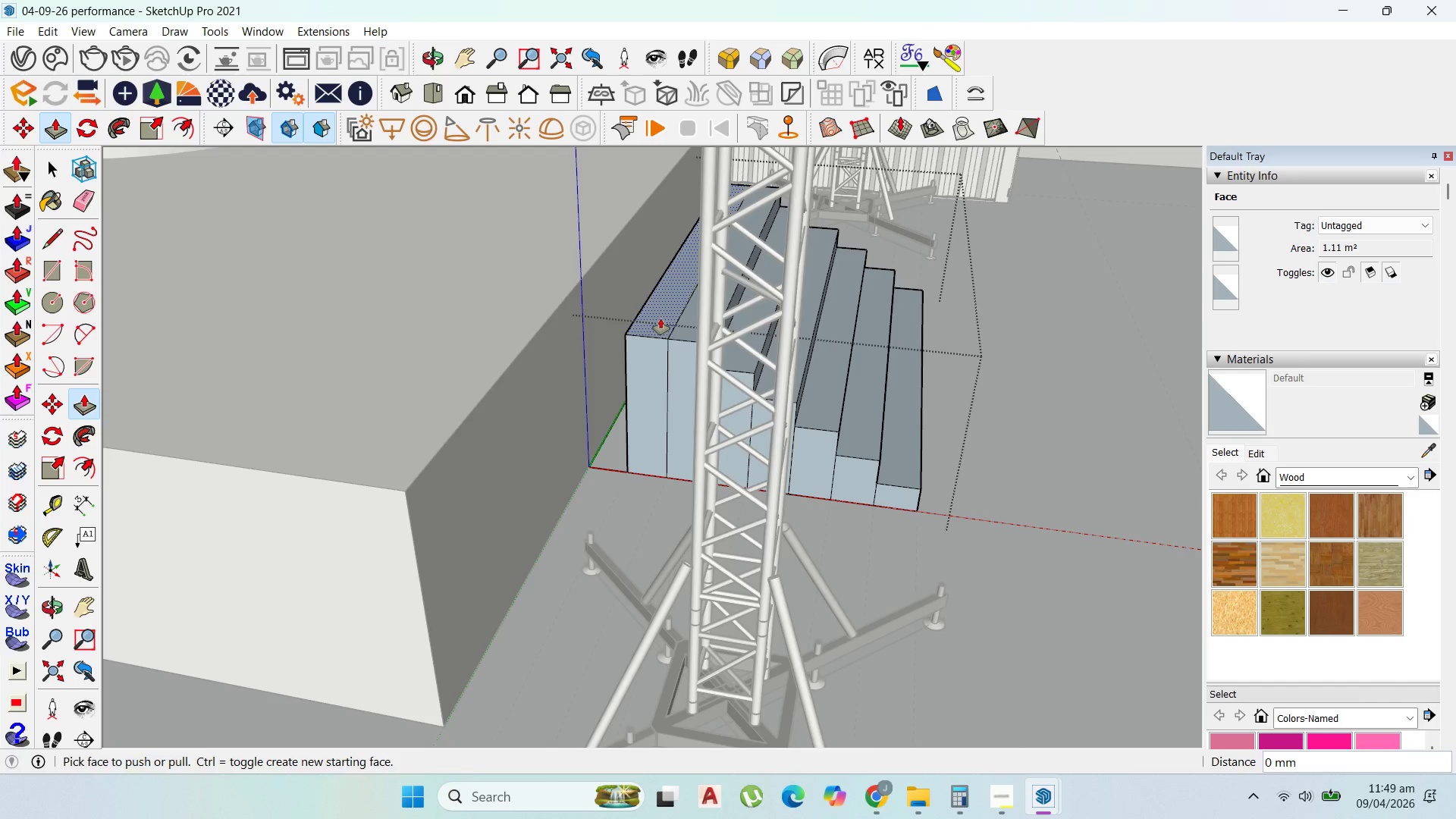 
triple_click([661, 317])
 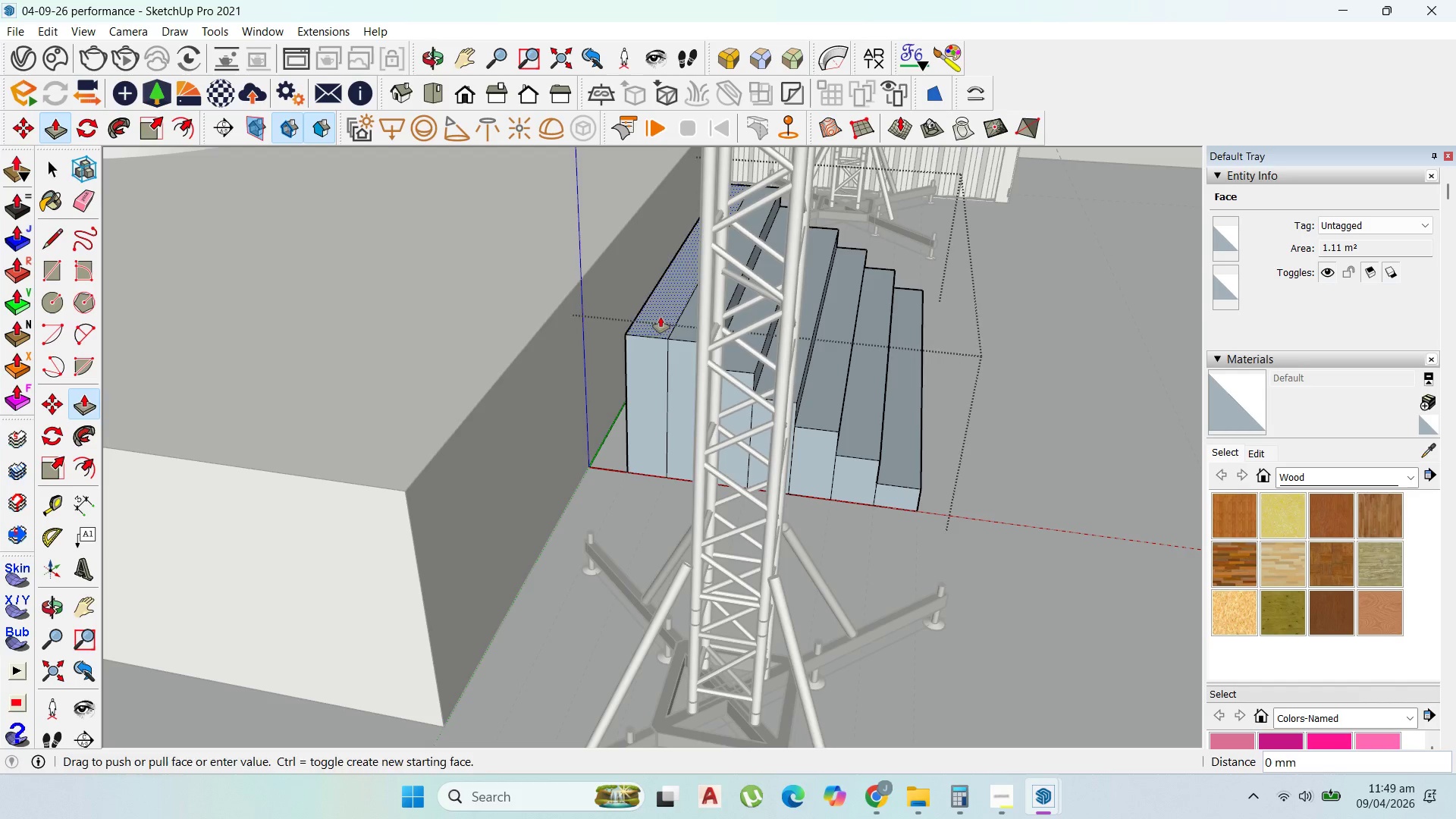 
triple_click([661, 317])
 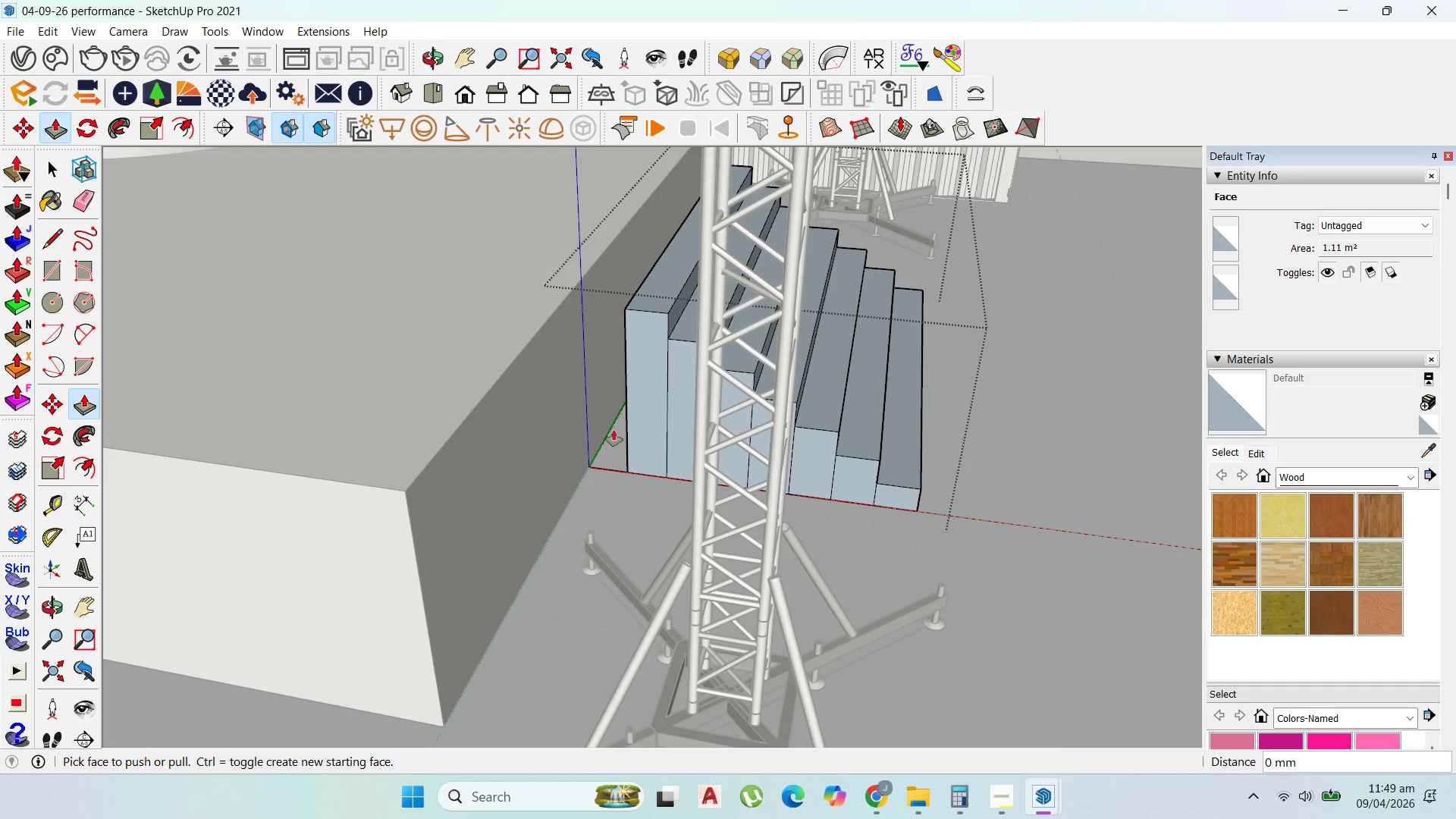 
left_click([616, 442])
 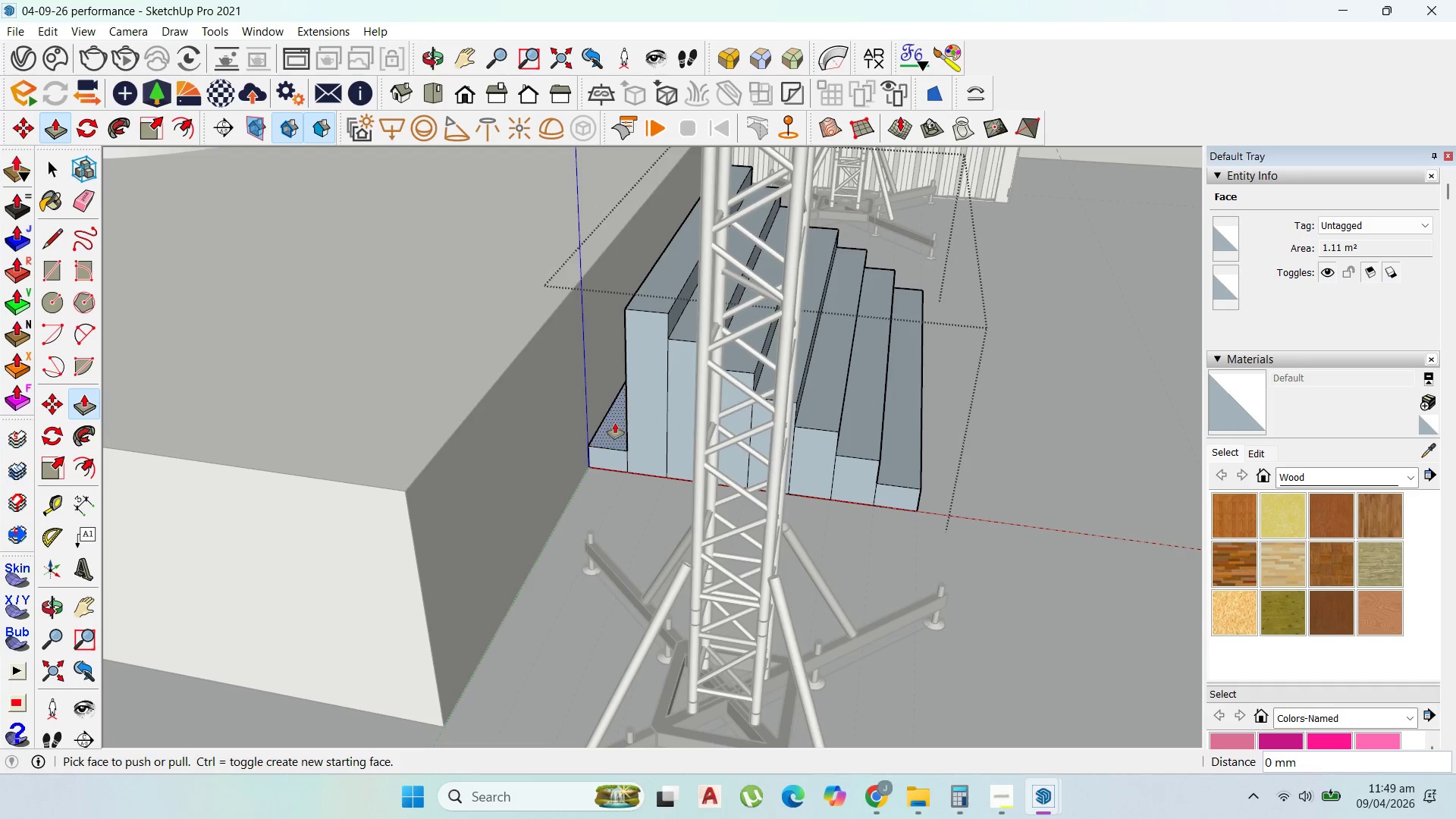 
double_click([615, 423])
 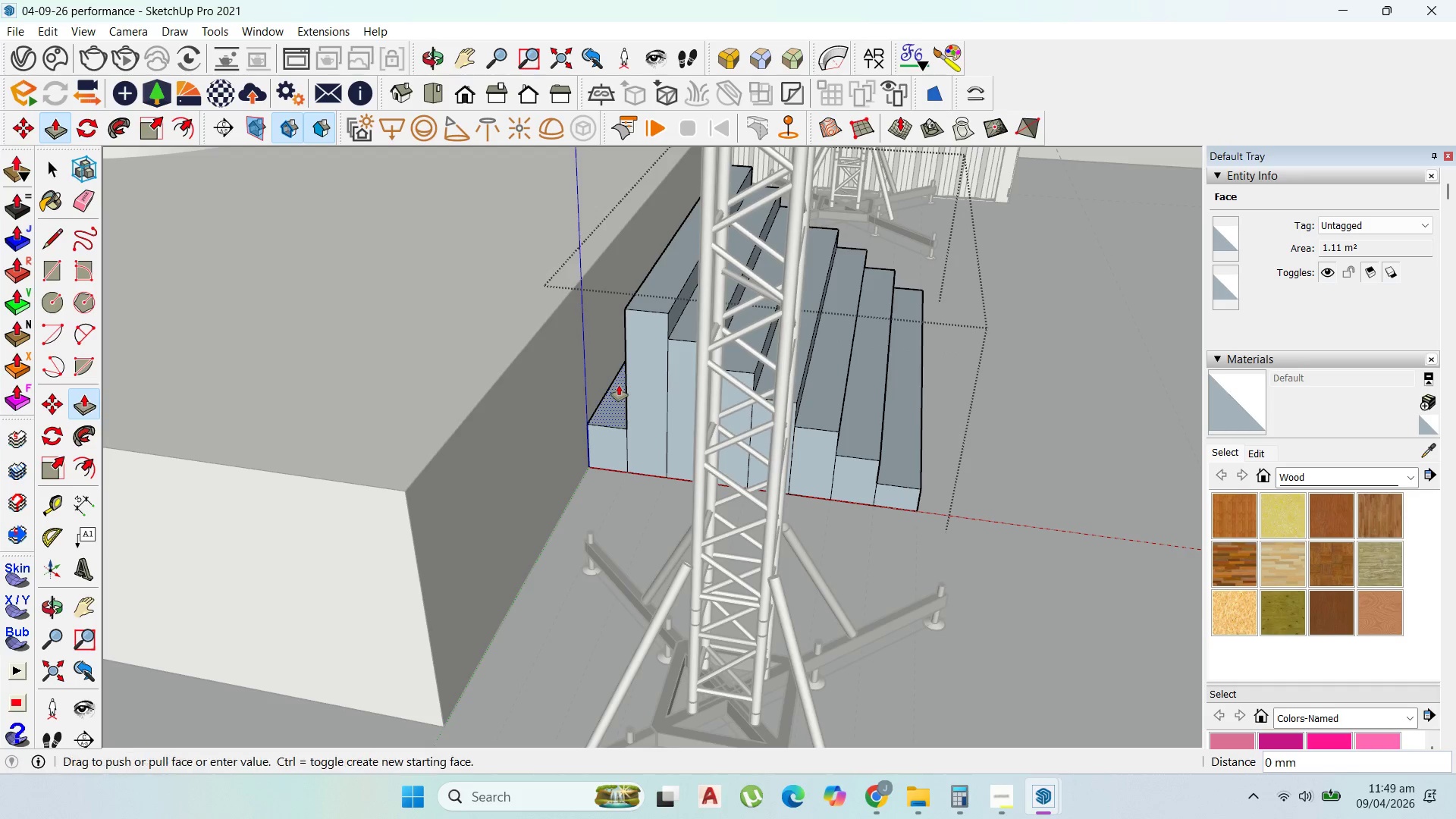 
double_click([619, 385])
 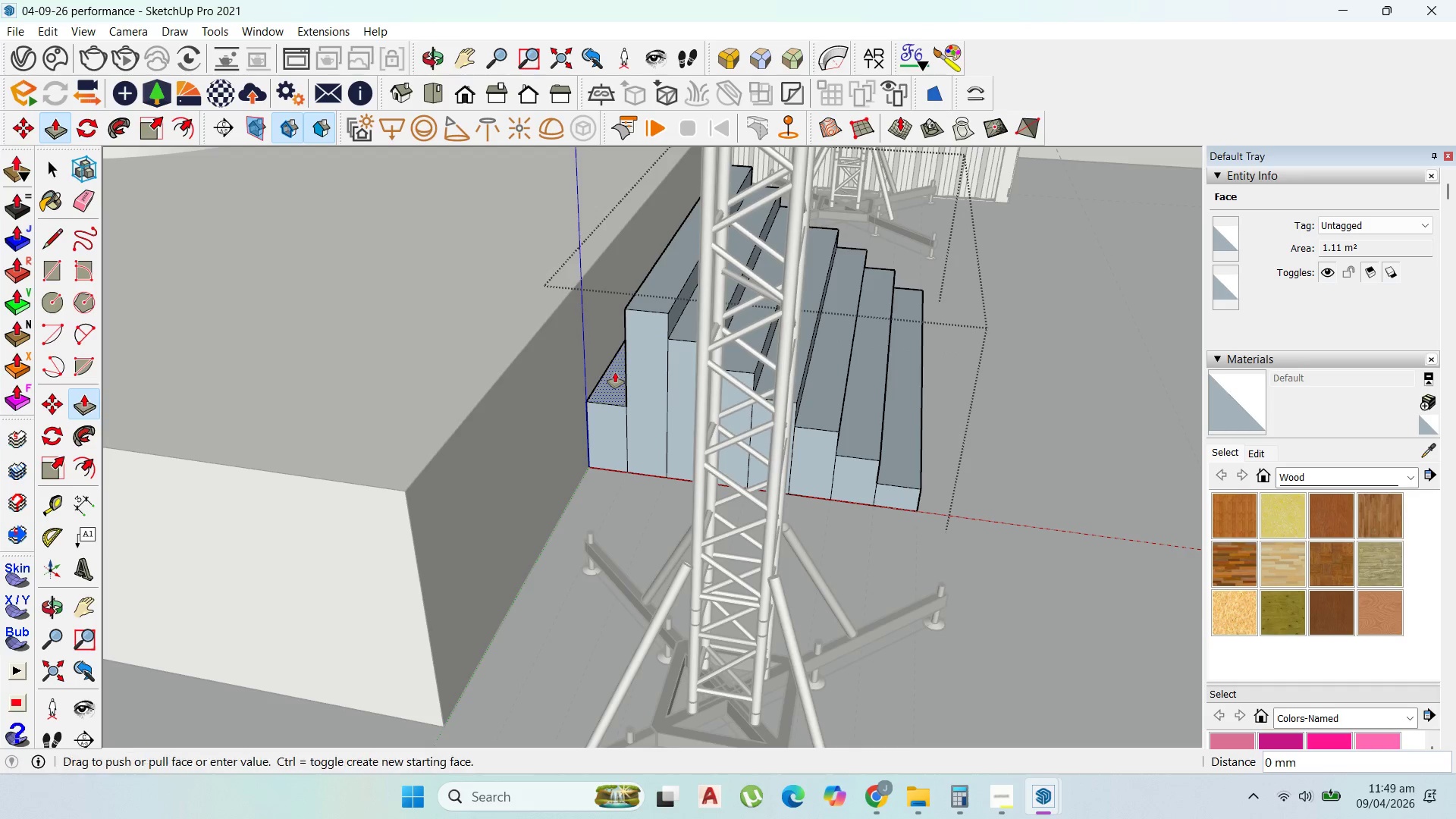 
double_click([615, 372])
 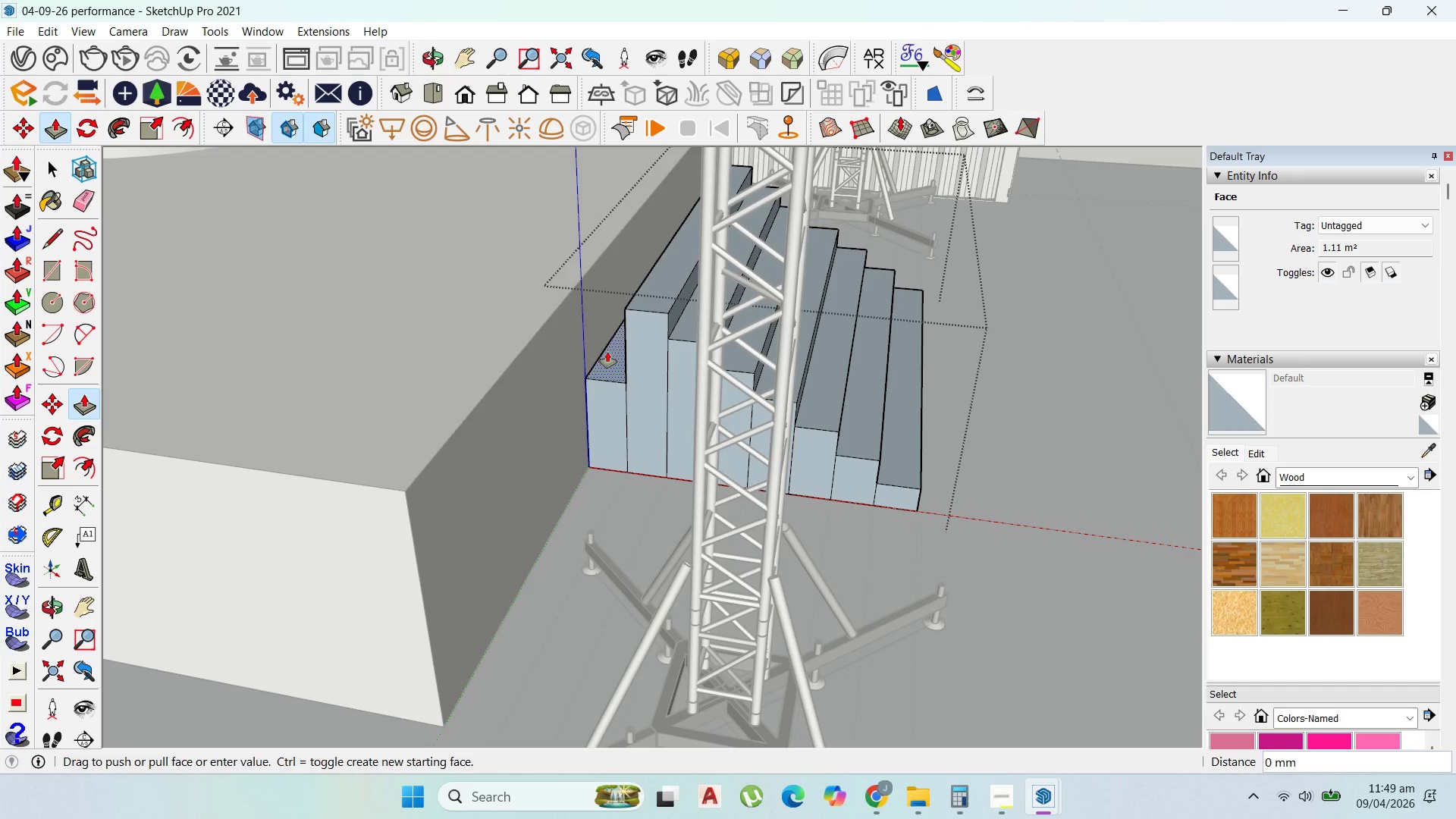 
triple_click([608, 351])
 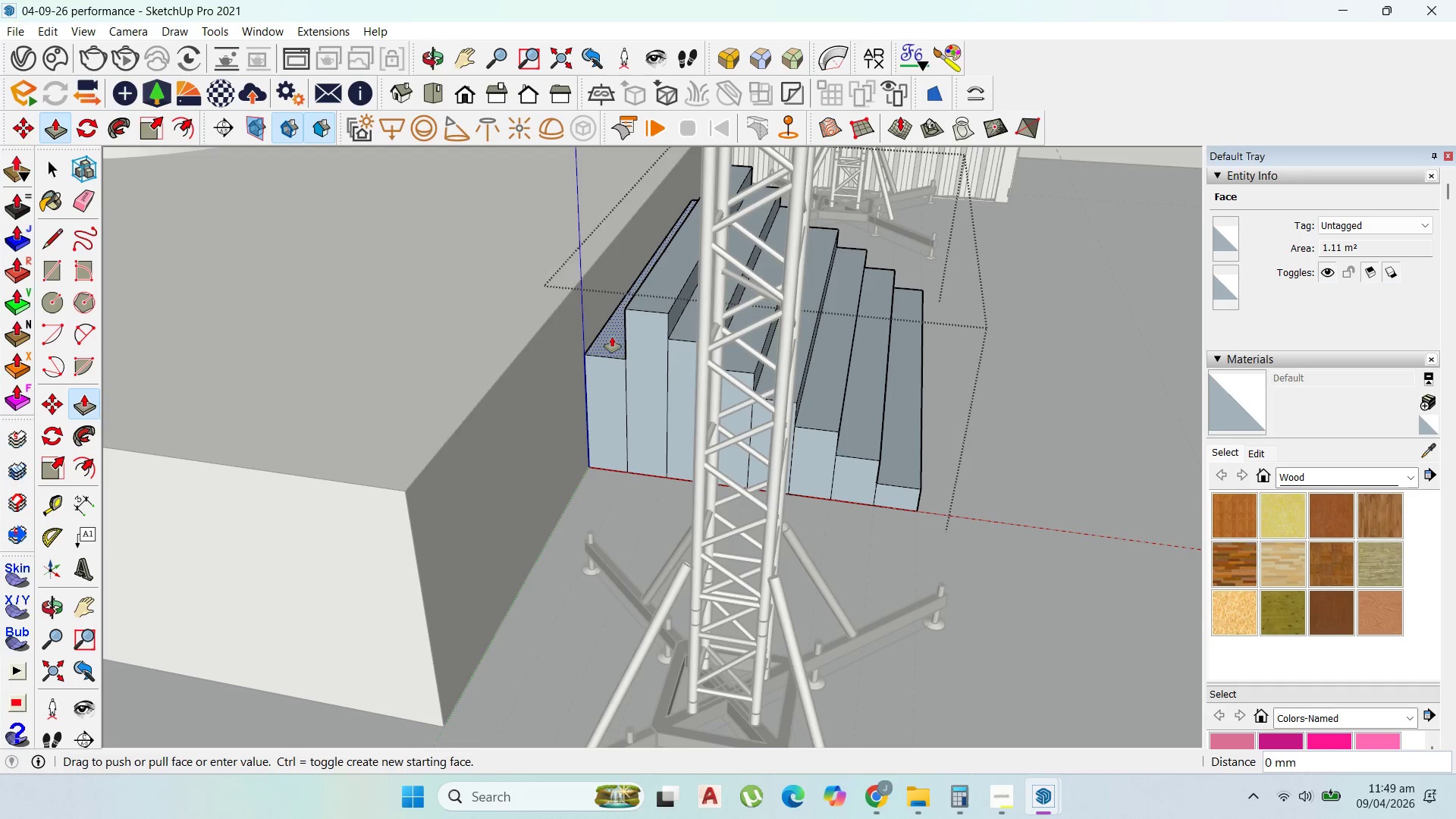 
double_click([612, 337])
 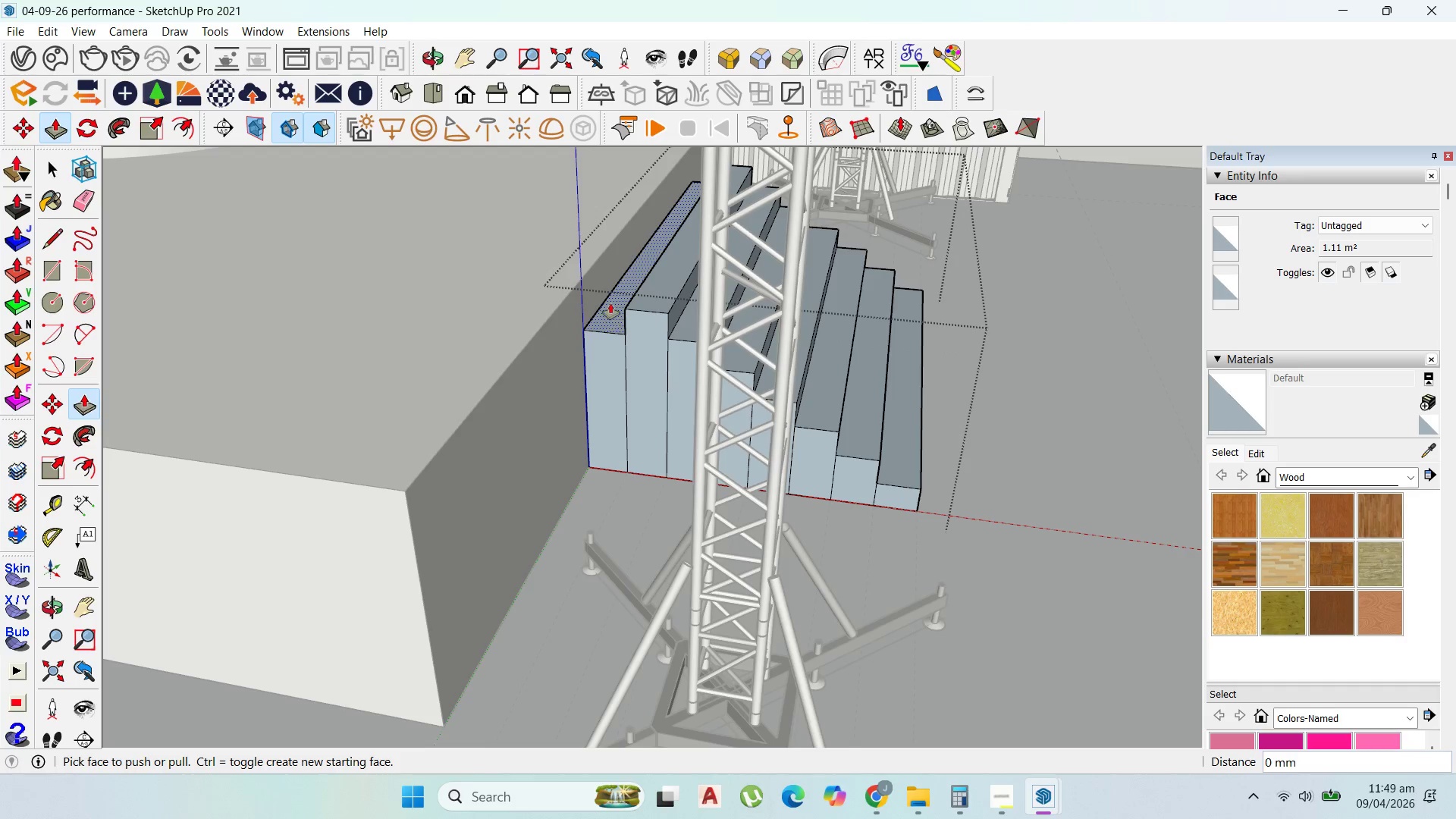 
triple_click([610, 302])
 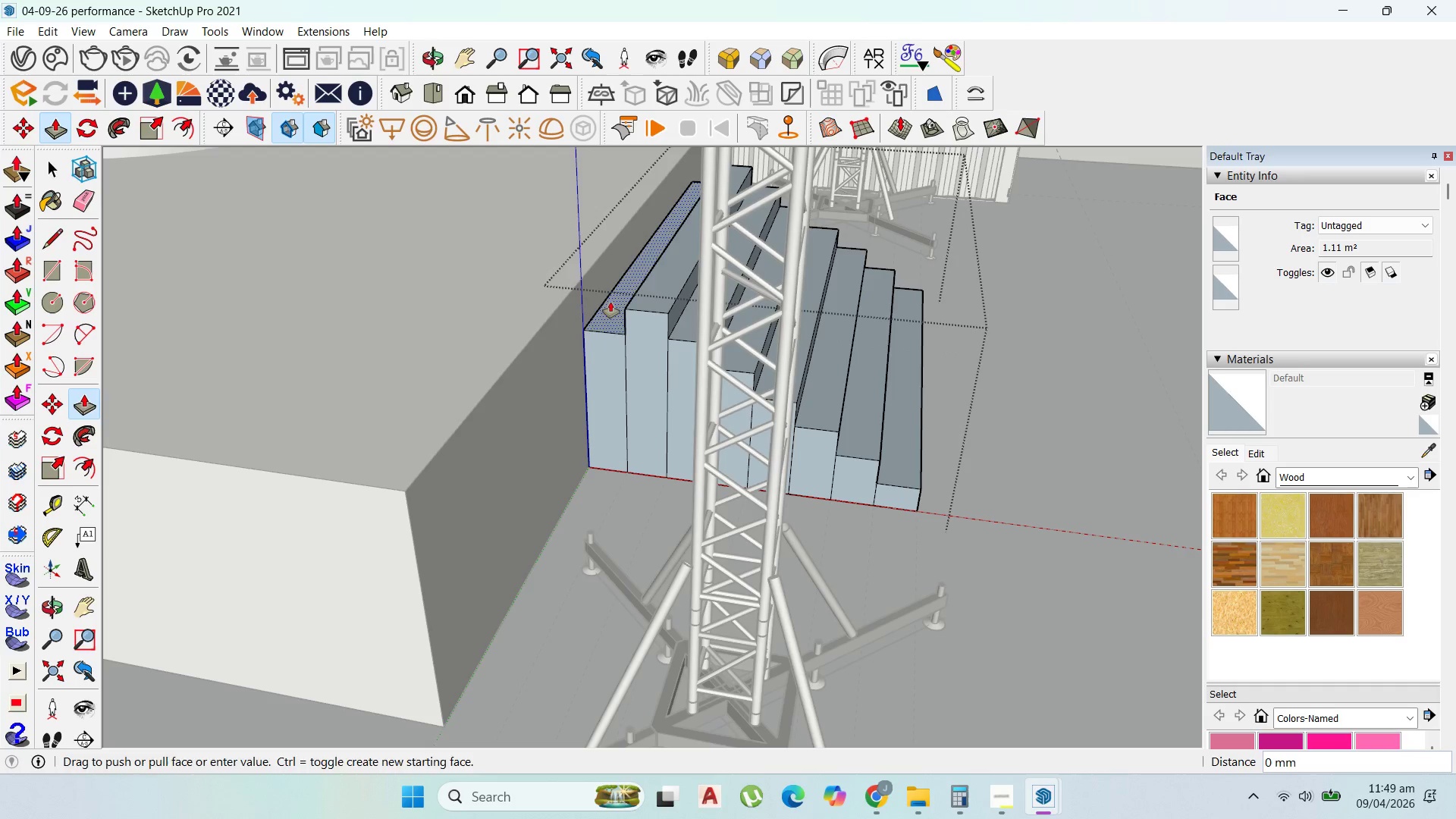 
triple_click([610, 302])
 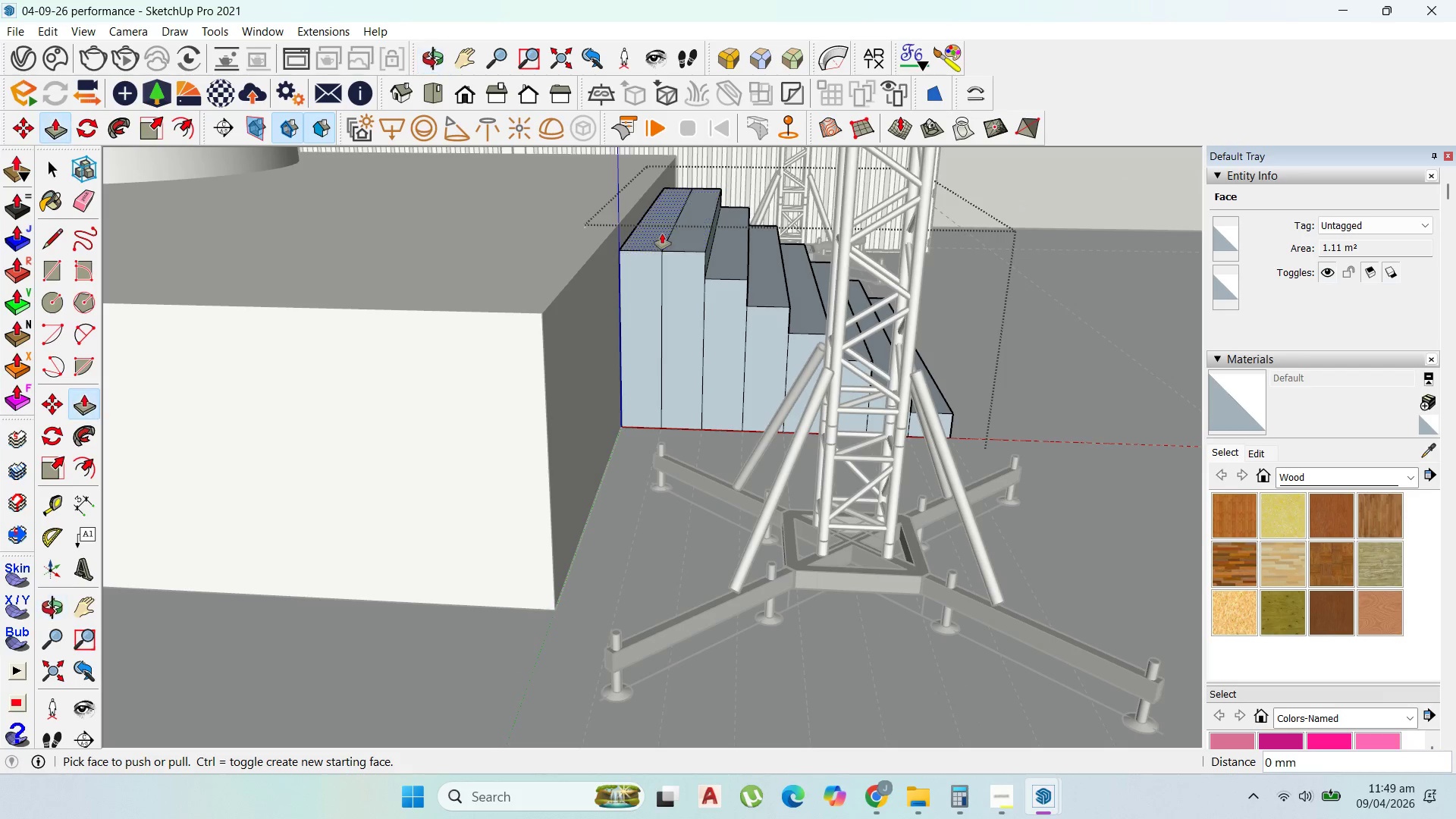 
double_click([662, 234])
 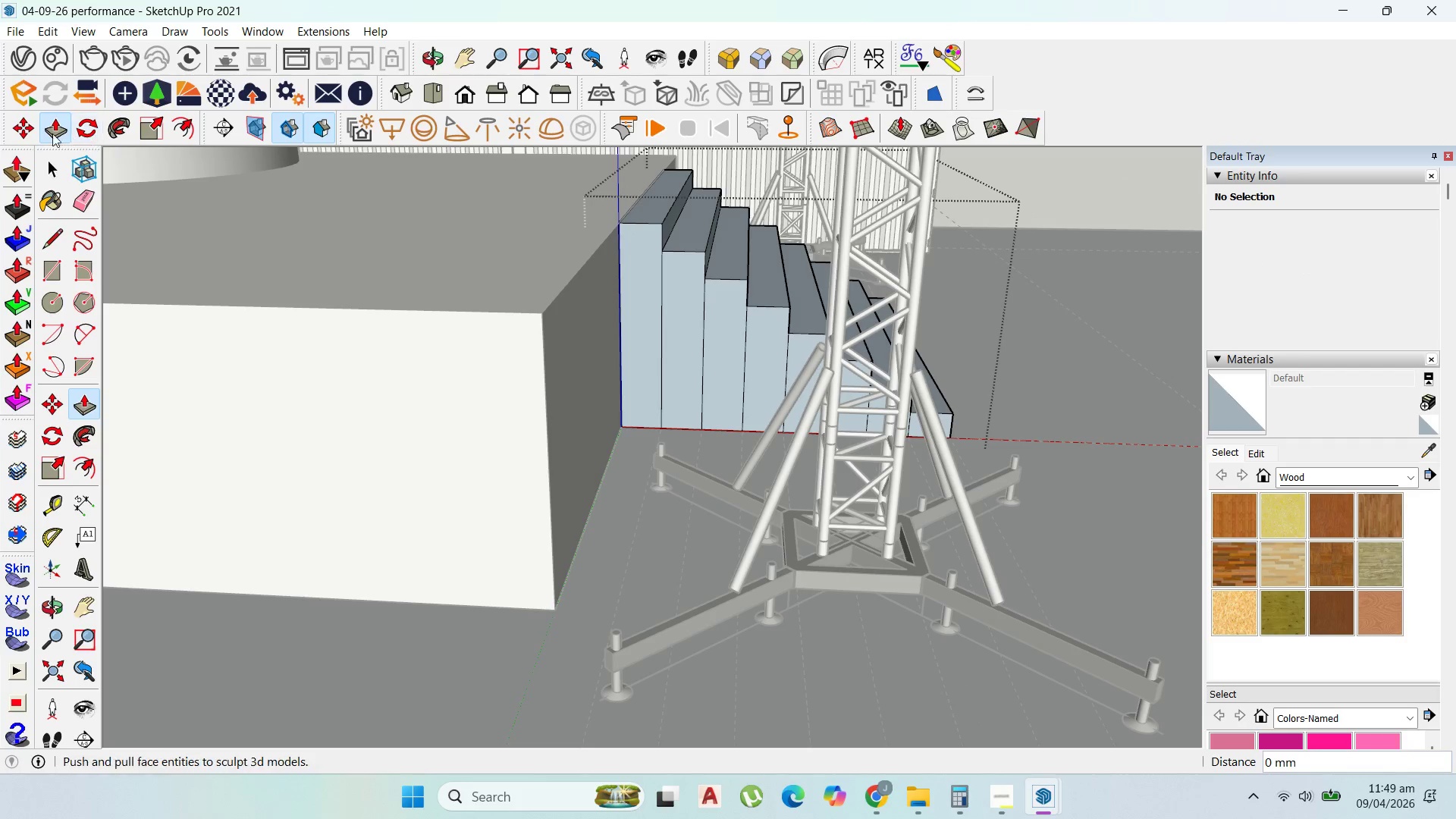 
left_click([59, 157])
 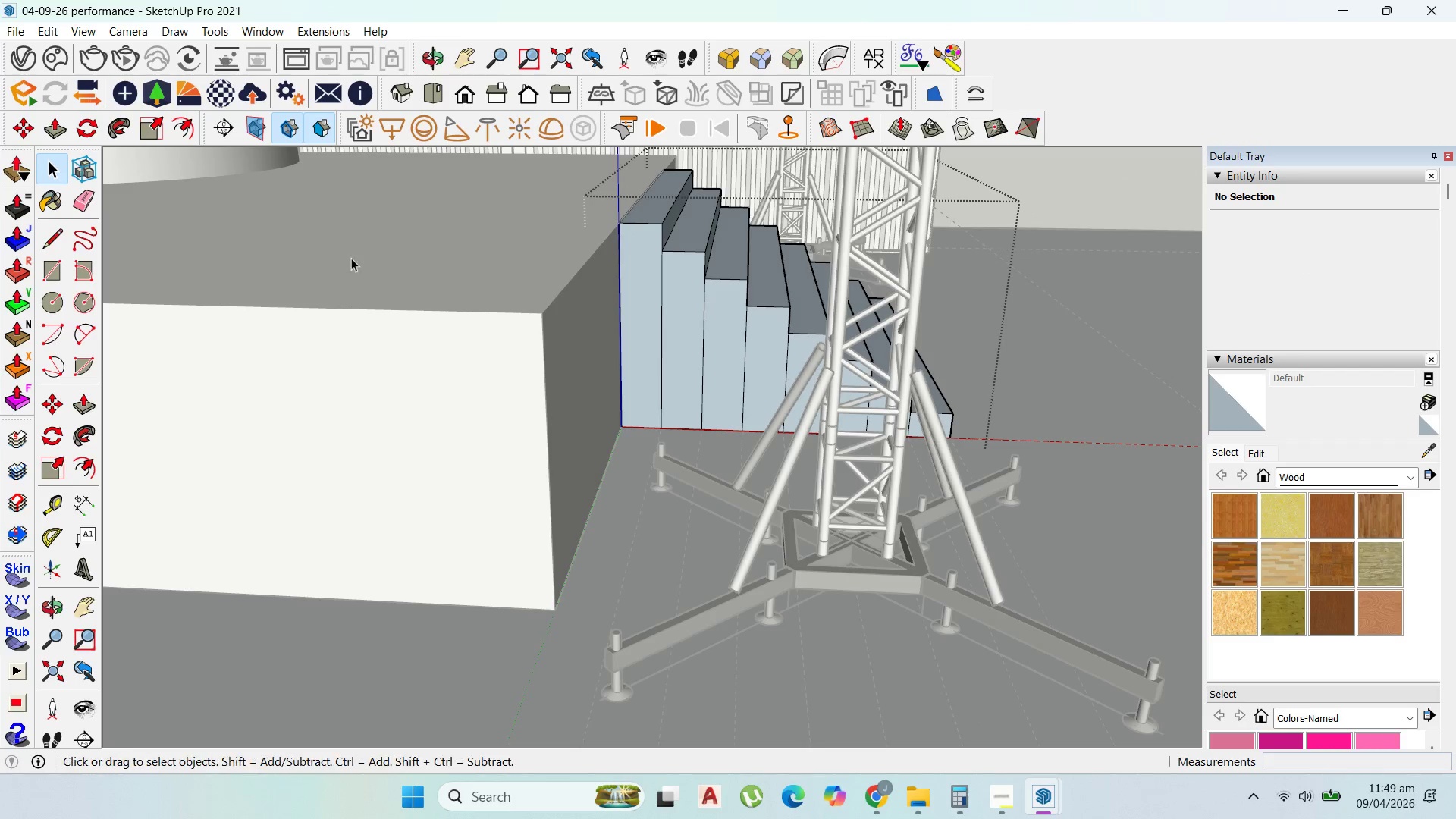 
key(Escape)
 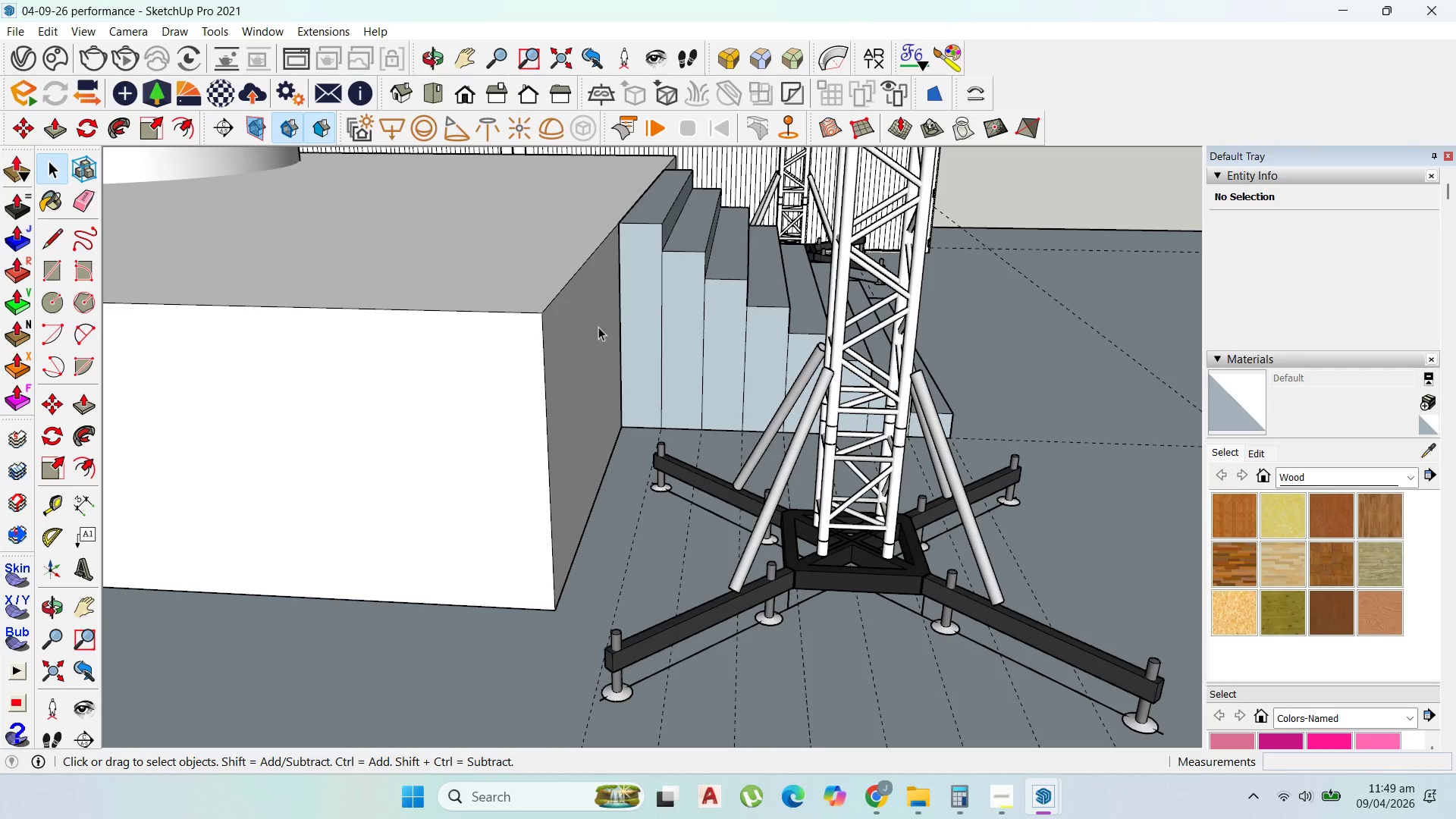 
key(Escape)
 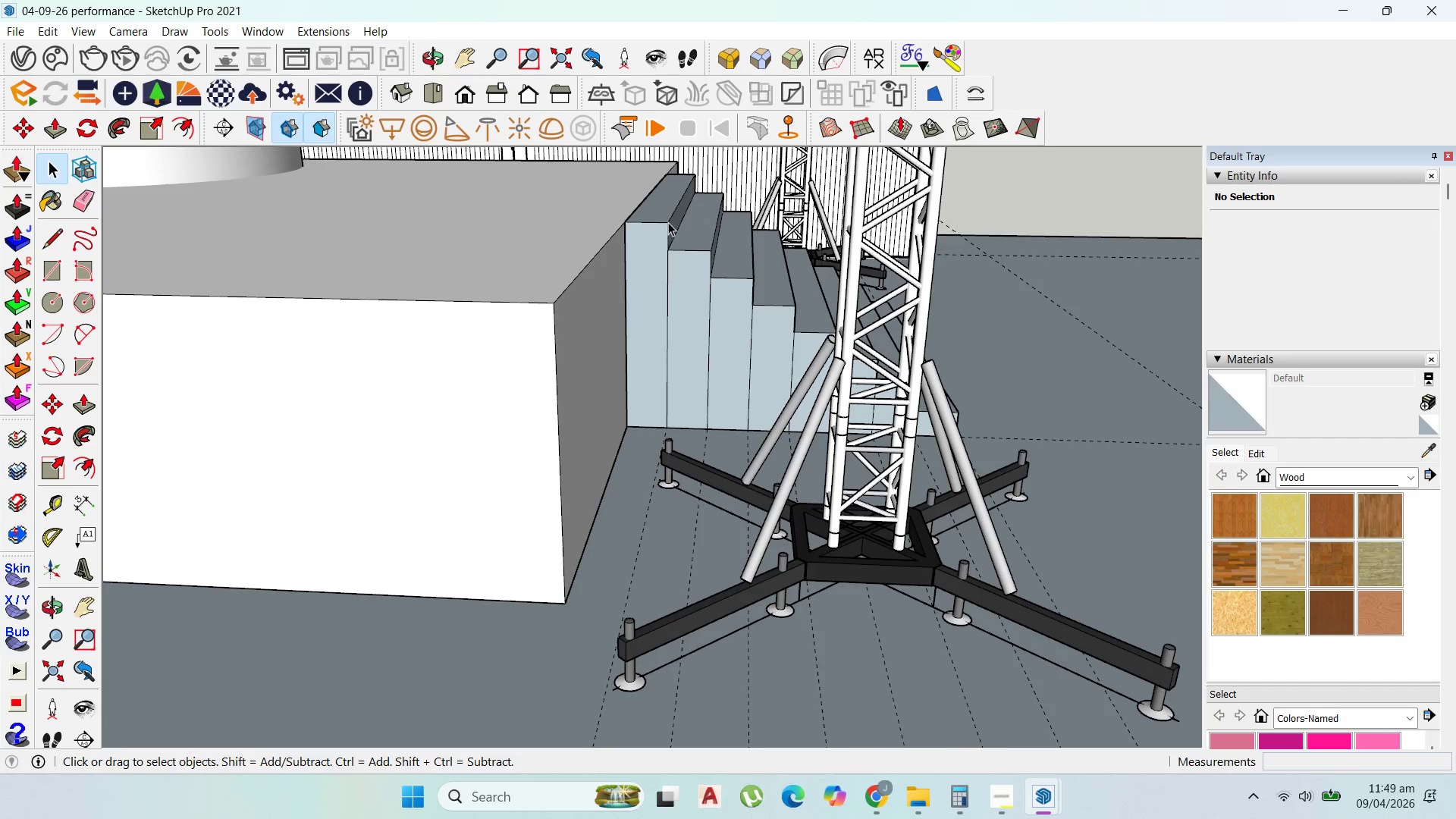 
double_click([664, 210])
 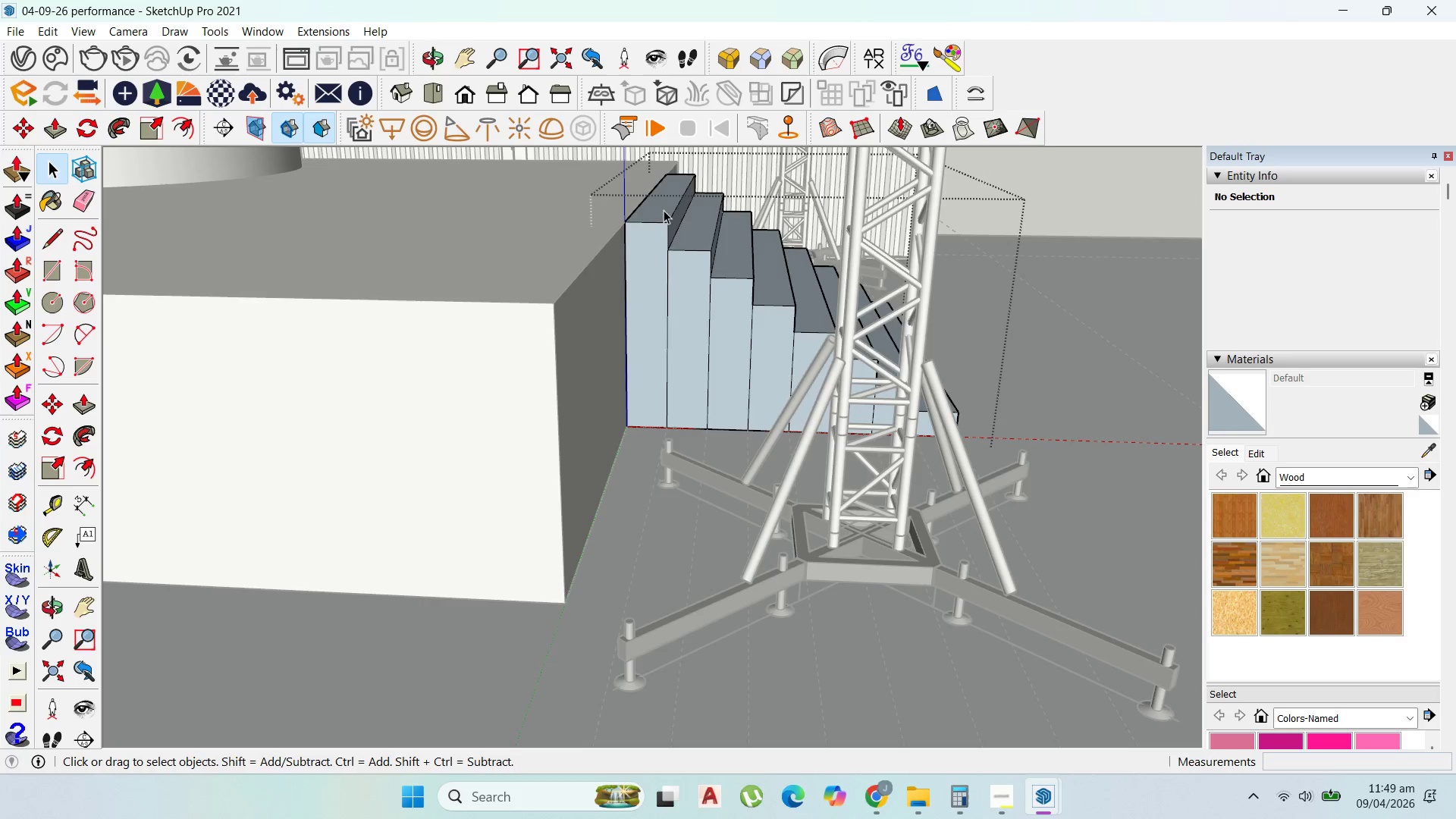 
triple_click([664, 210])
 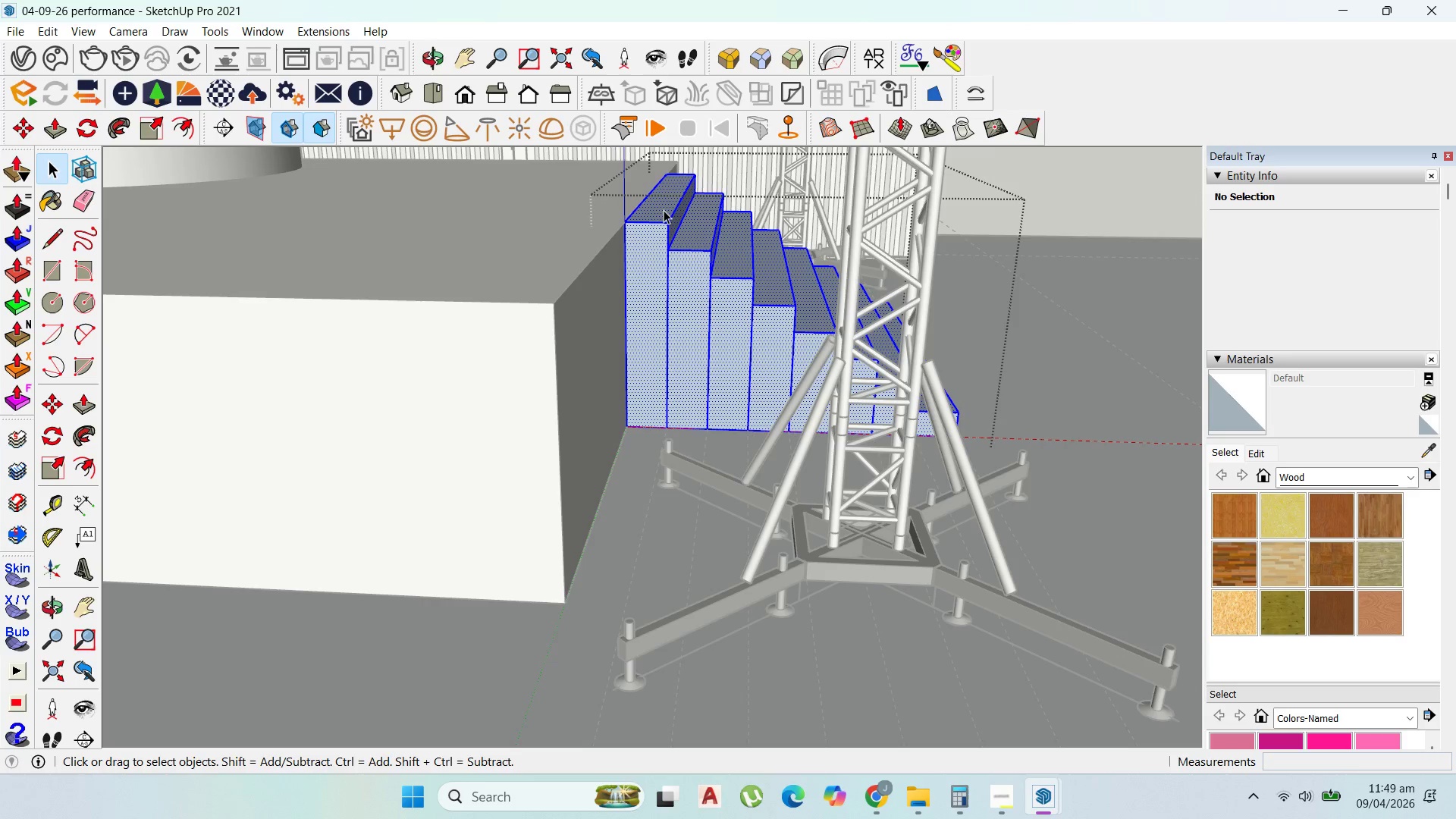 
triple_click([664, 210])
 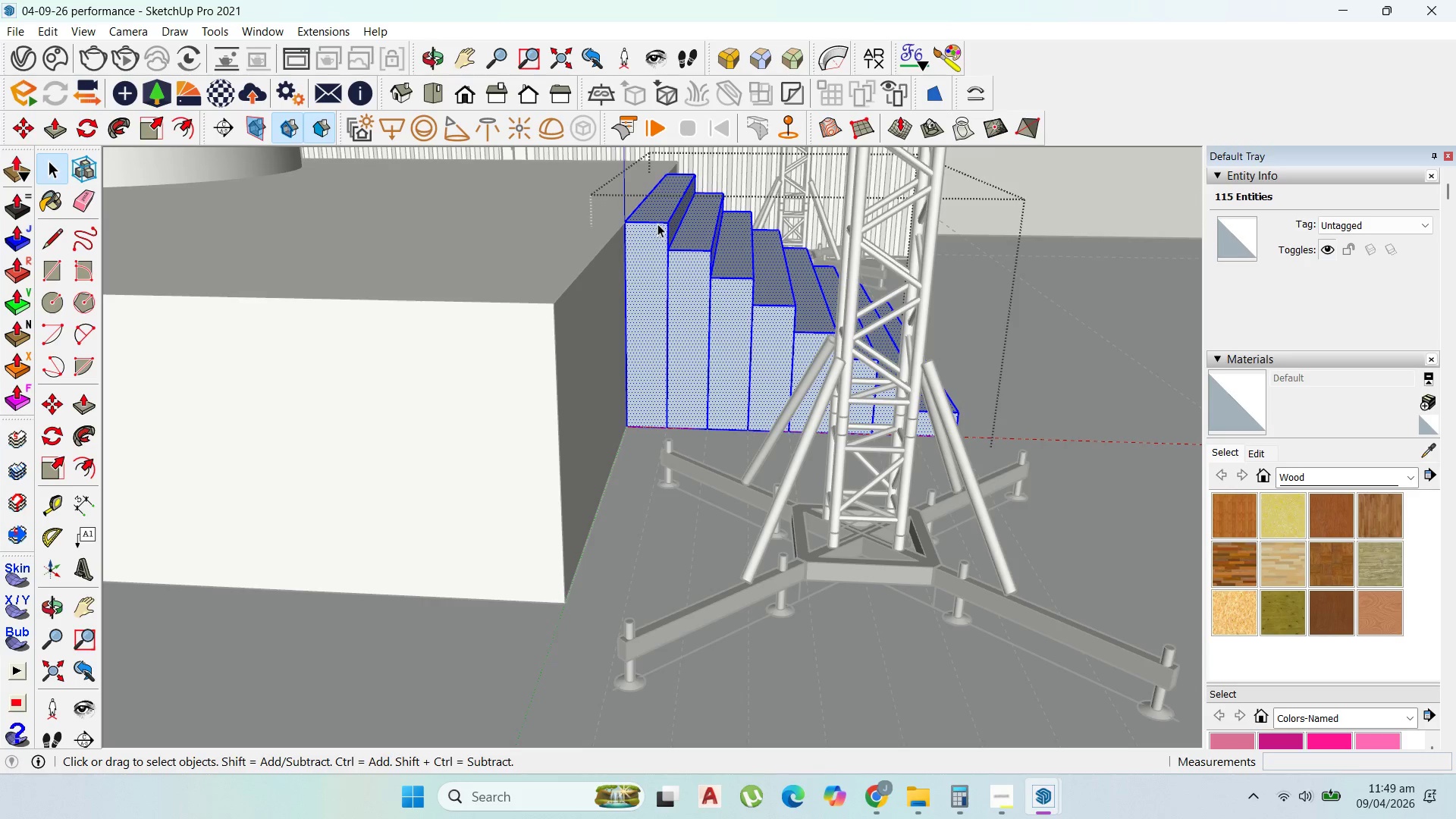 
key(P)
 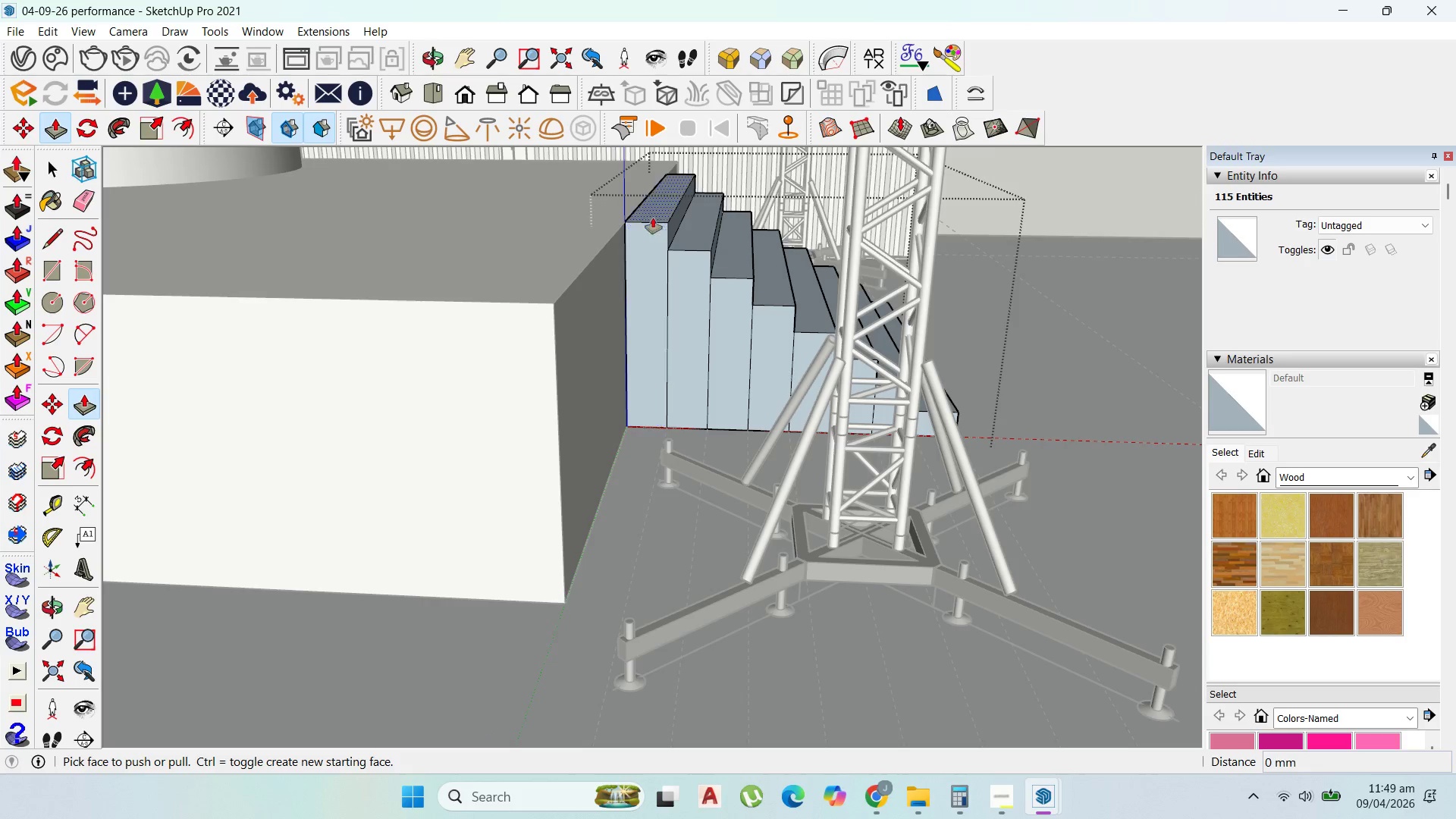 
left_click_drag(start_coordinate=[653, 215], to_coordinate=[629, 474])
 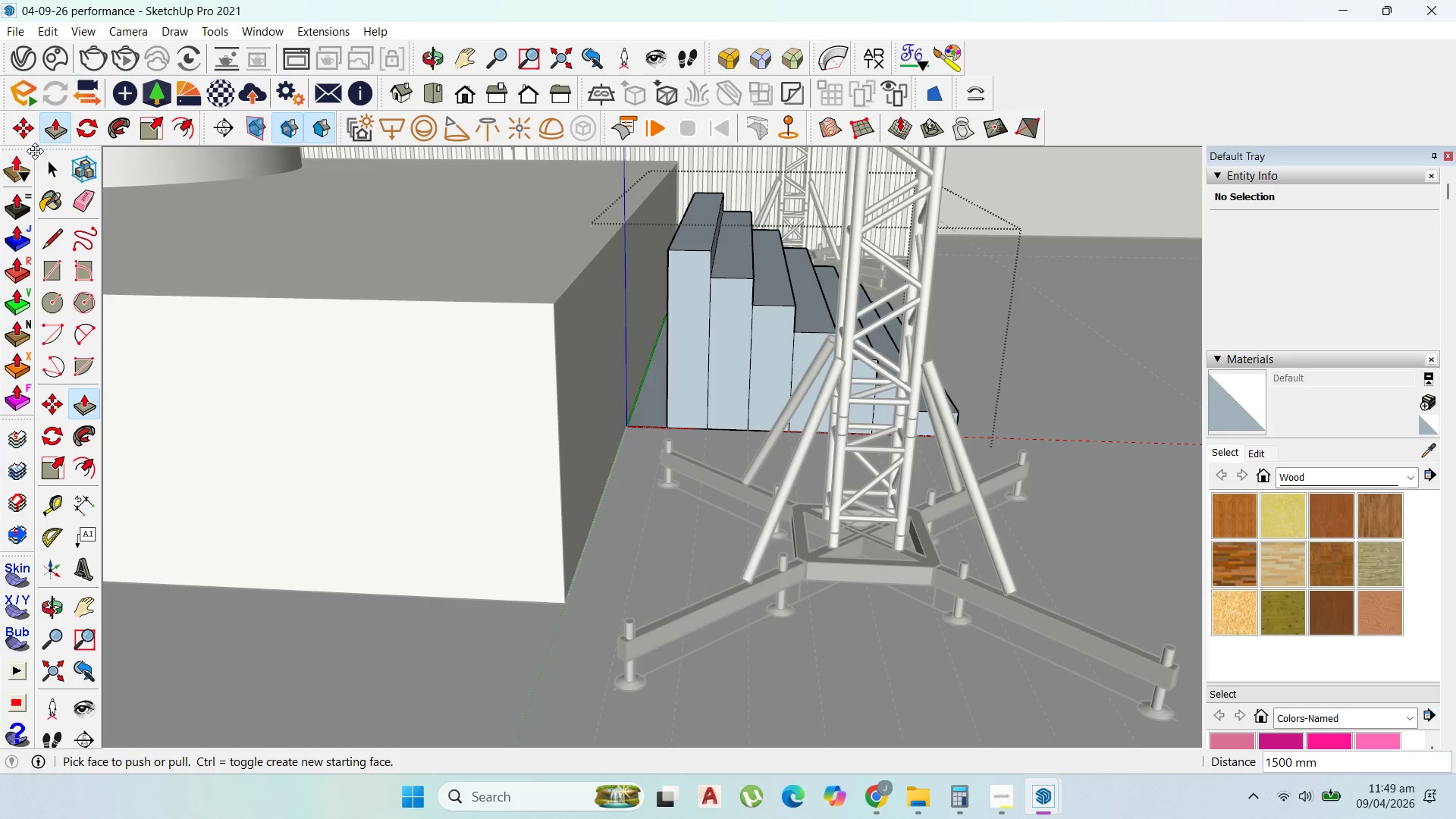 
left_click_drag(start_coordinate=[43, 155], to_coordinate=[48, 159])
 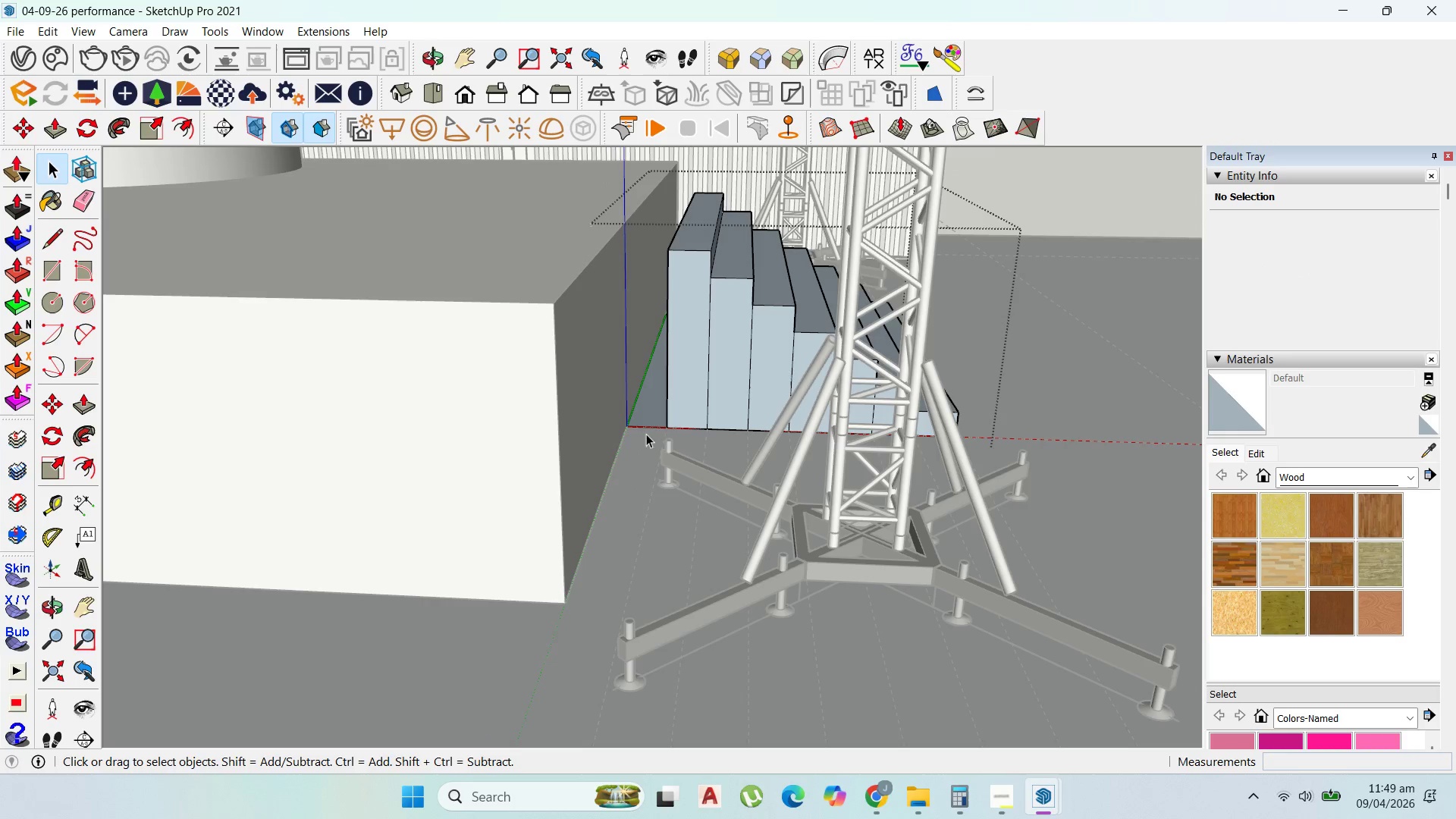 
left_click_drag(start_coordinate=[648, 439], to_coordinate=[613, 401])
 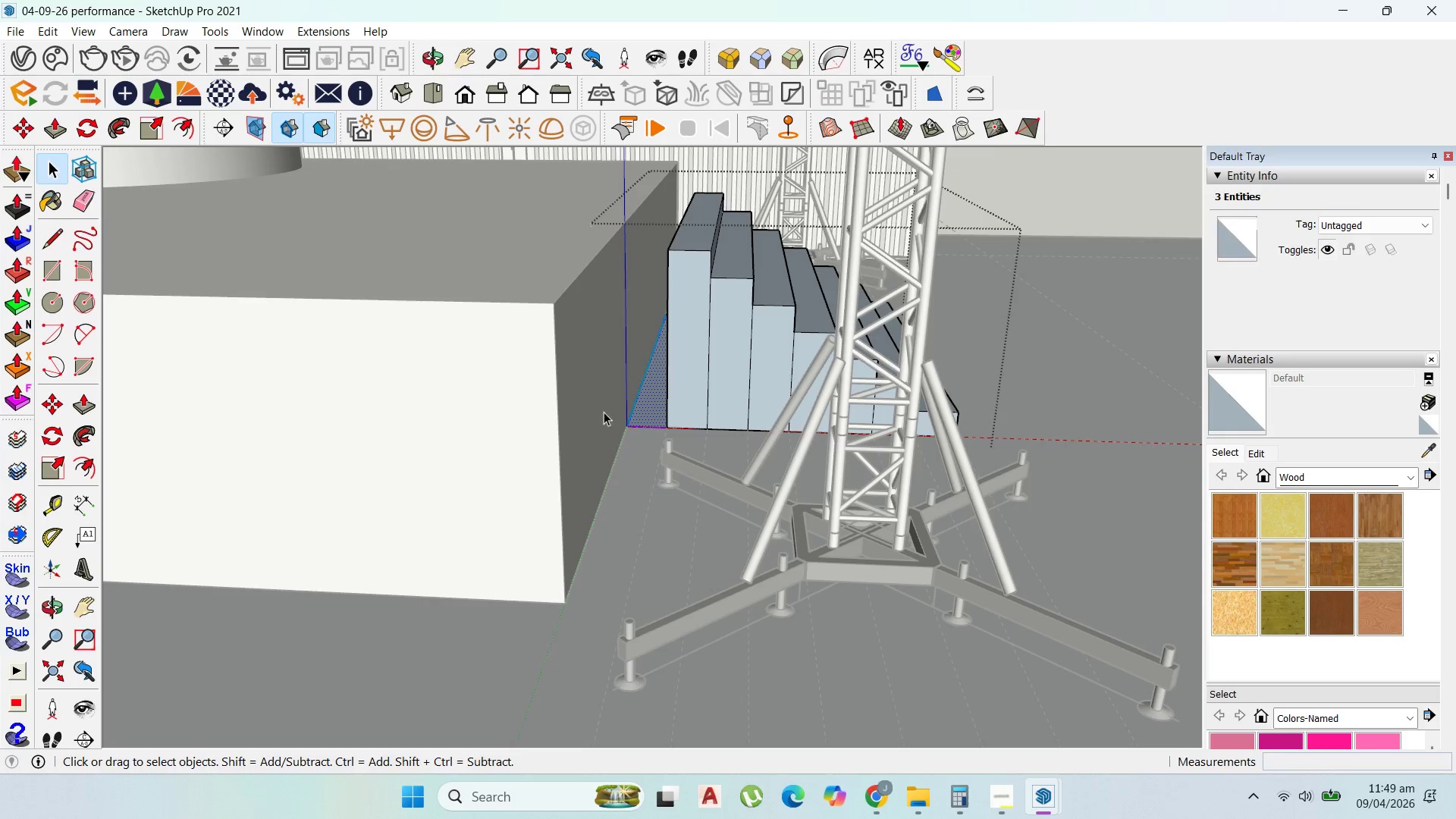 
key(Delete)
 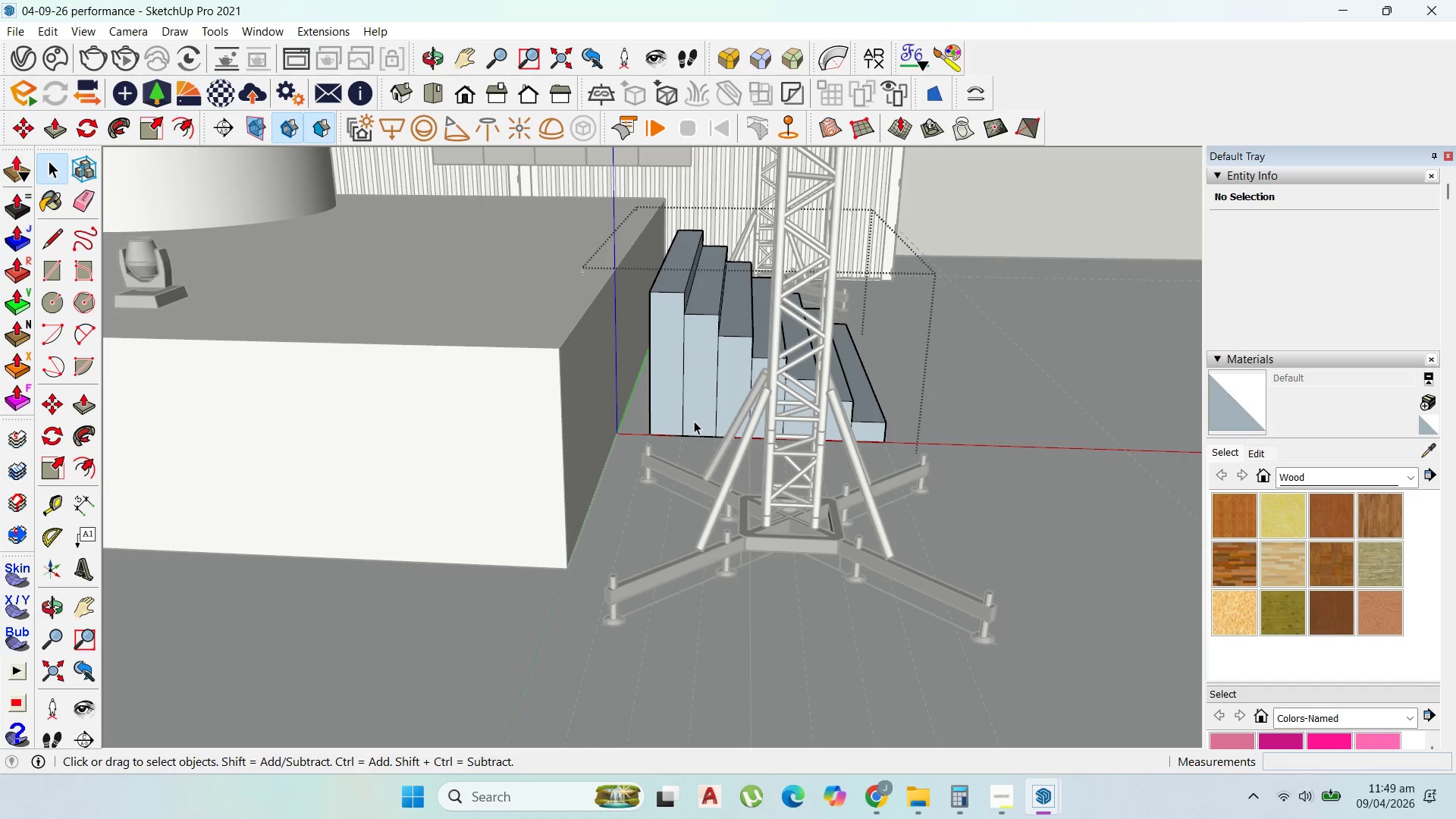 
scroll: coordinate [569, 475], scroll_direction: down, amount: 3.0
 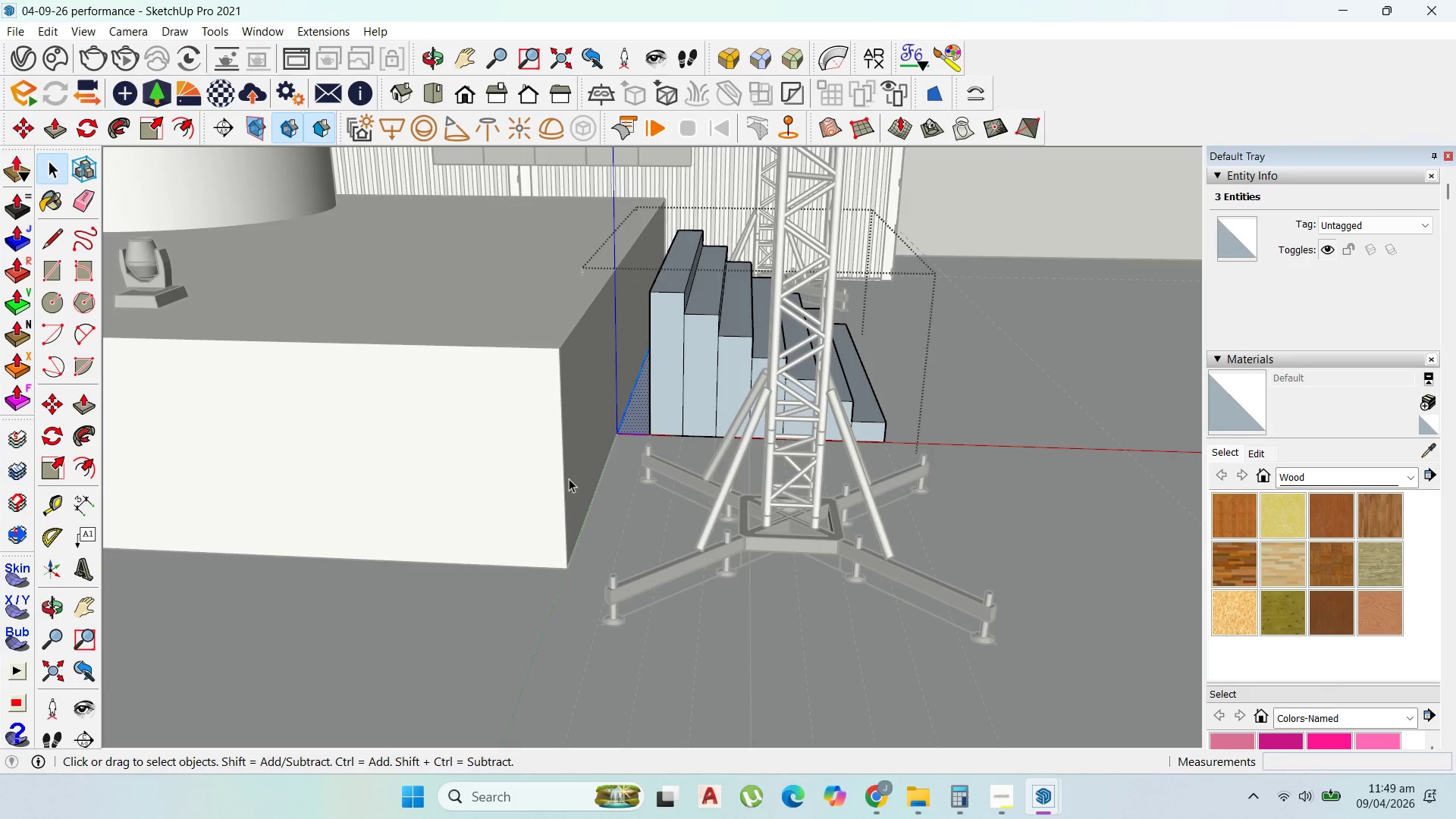 
key(Escape)
 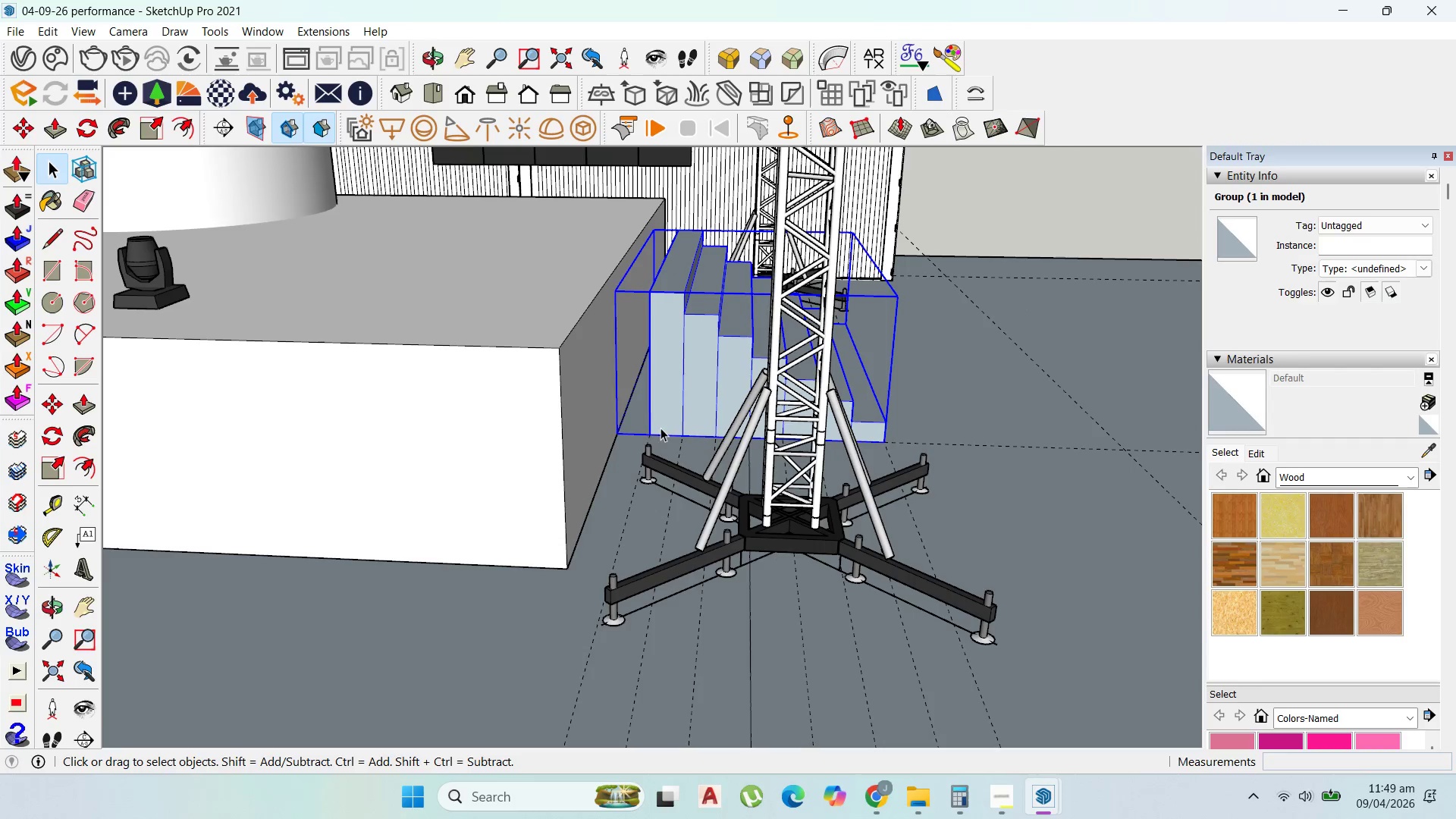 
key(M)
 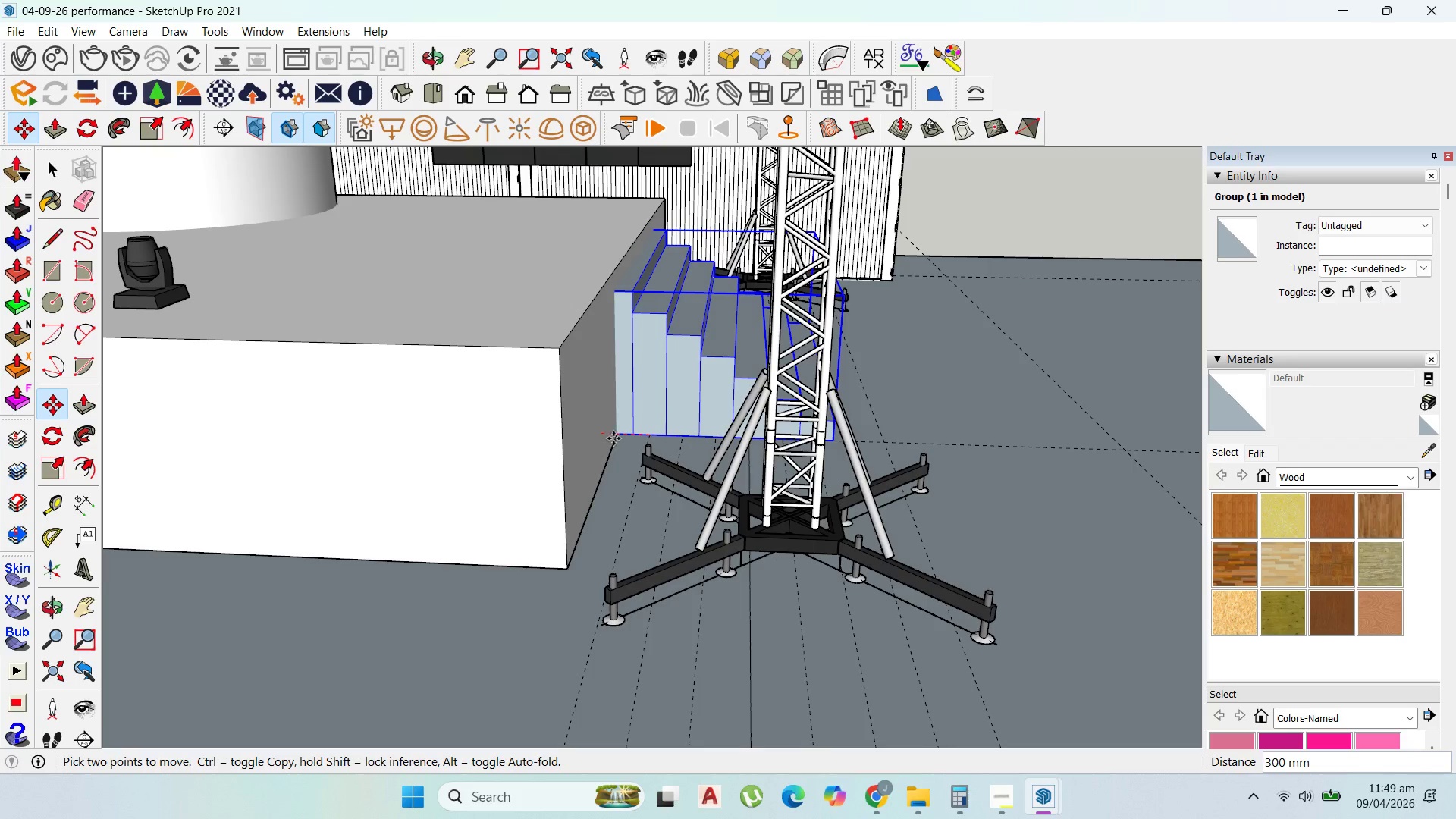 
left_click([614, 438])
 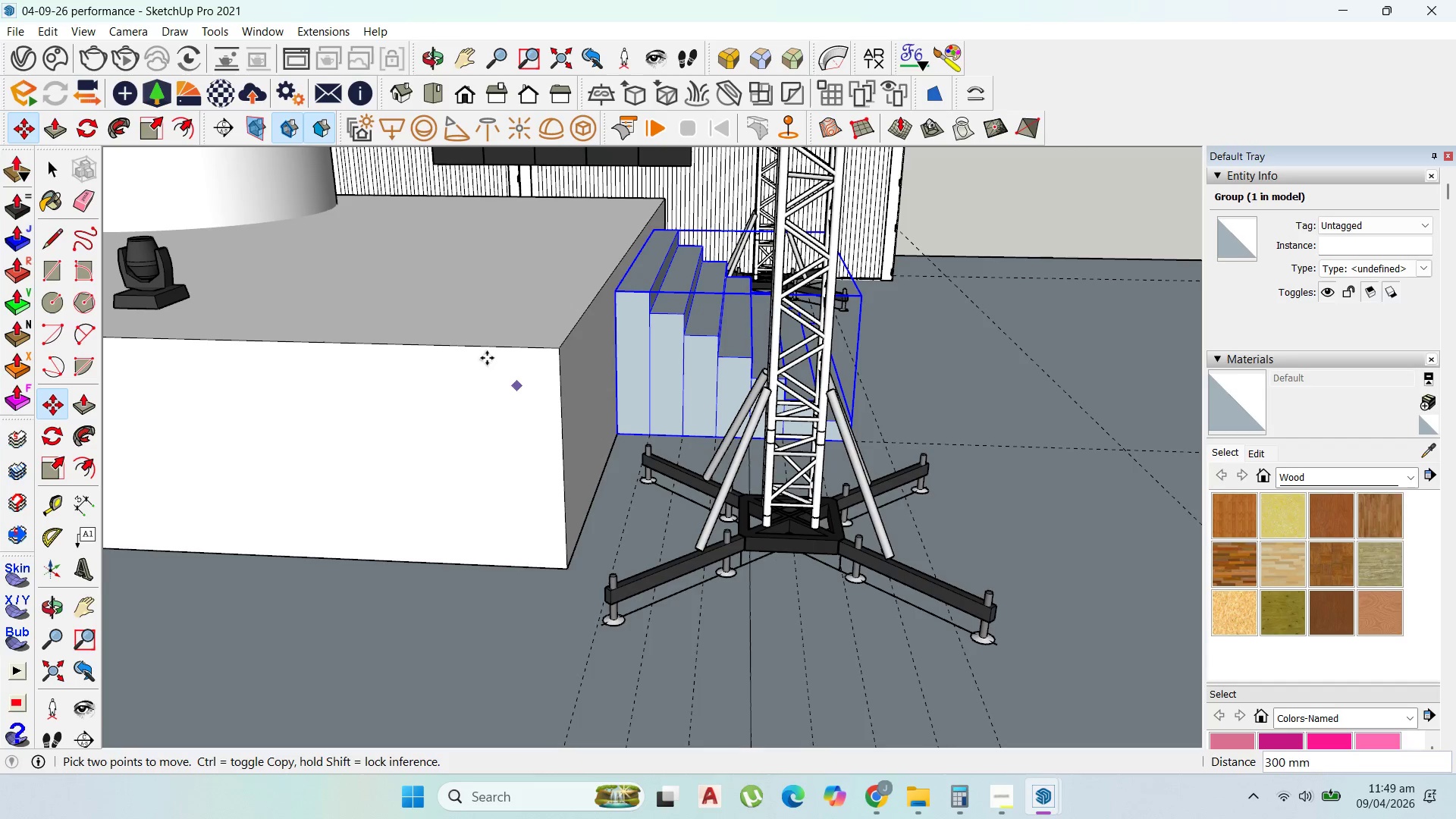 
scroll: coordinate [839, 400], scroll_direction: down, amount: 23.0
 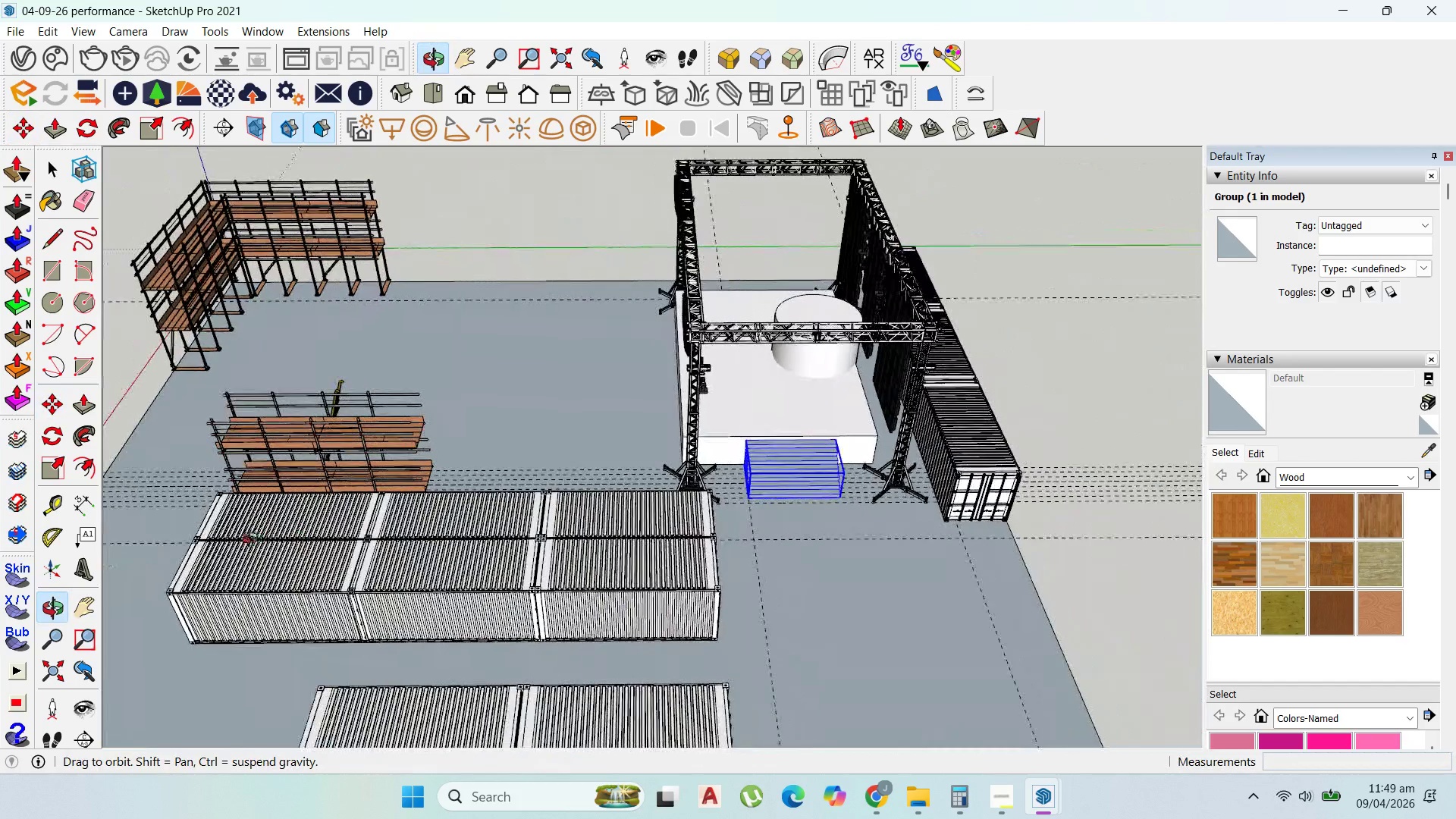 
scroll: coordinate [713, 494], scroll_direction: up, amount: 3.0
 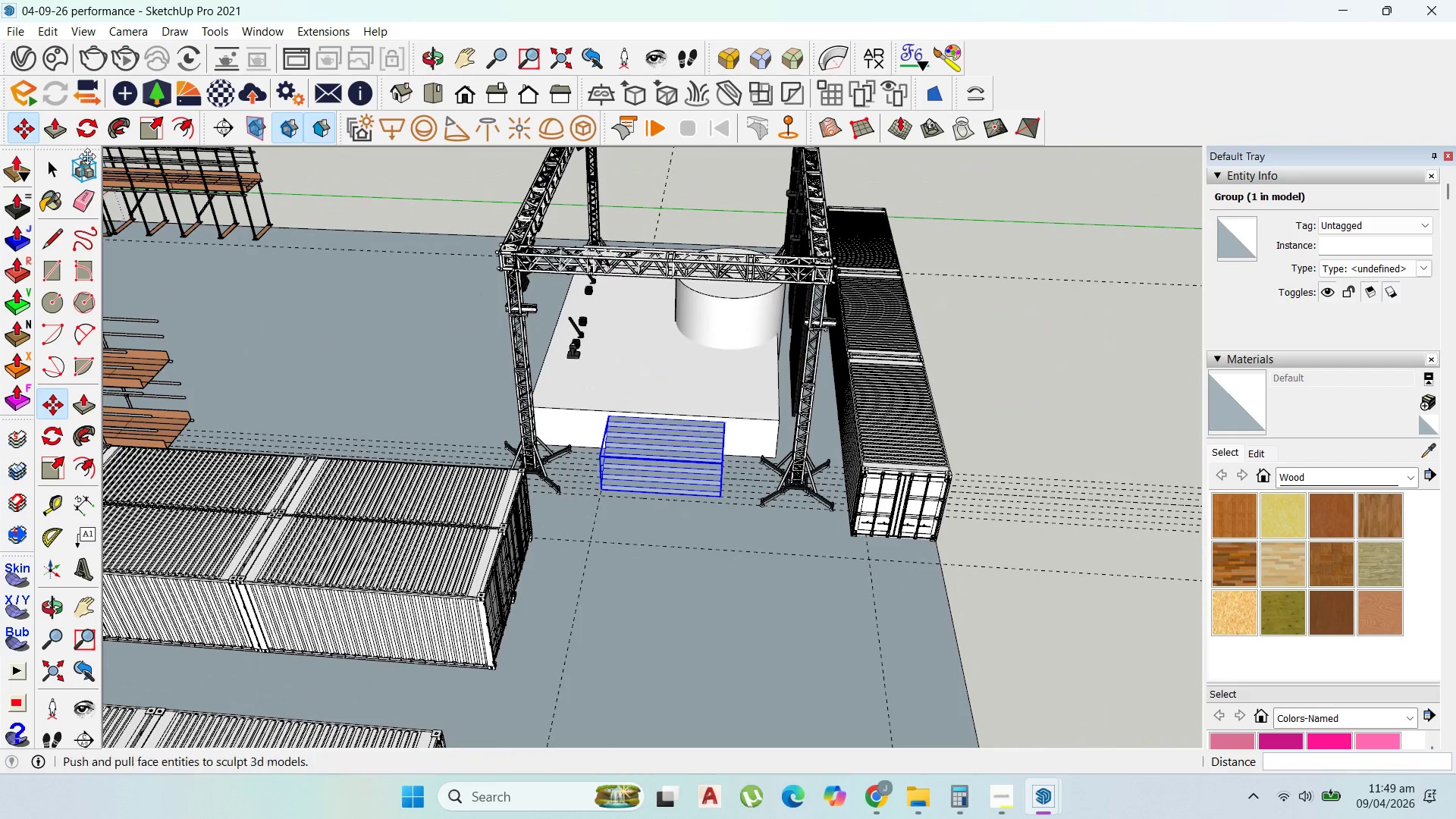 
left_click([49, 160])
 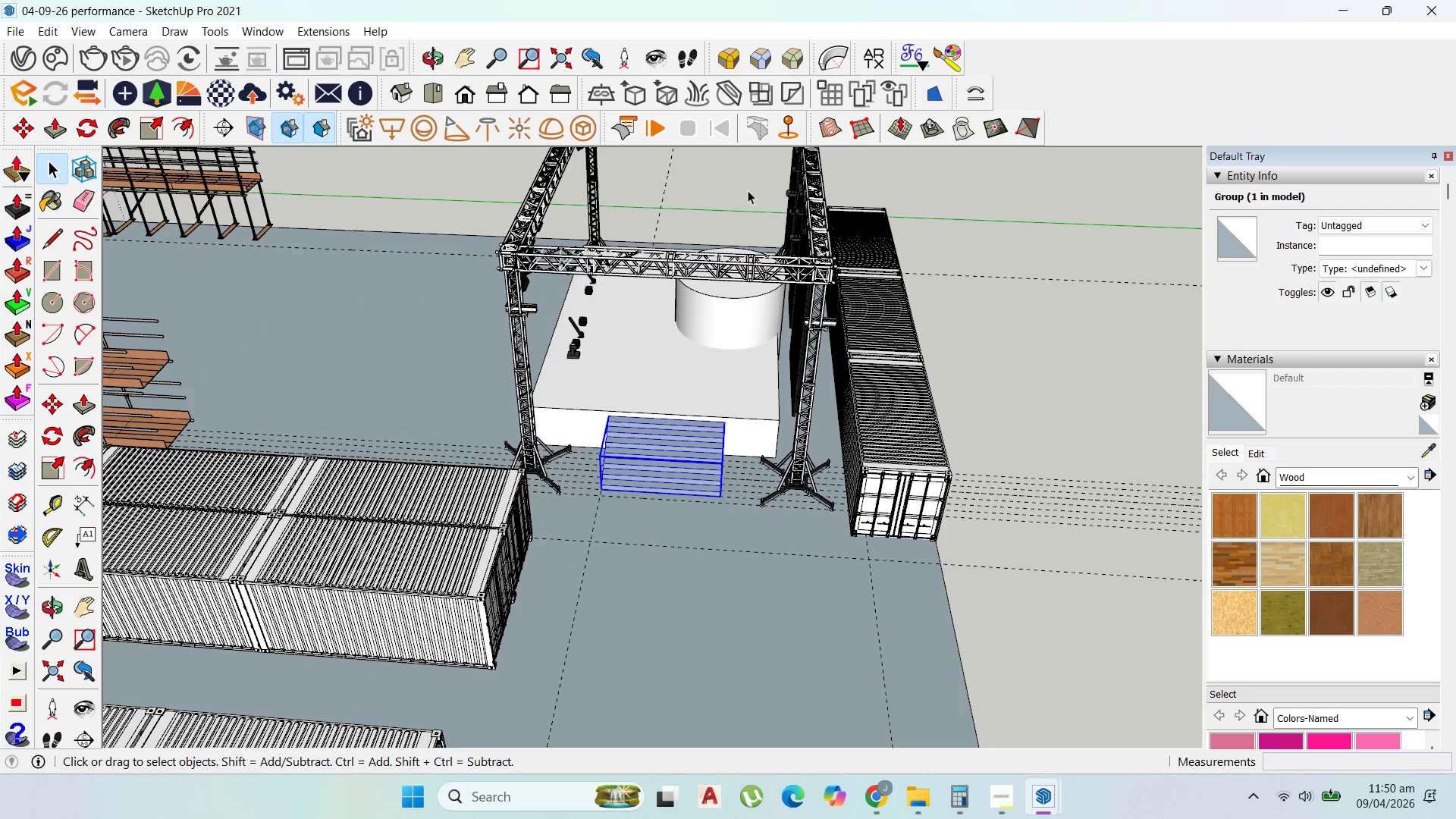 
left_click([692, 172])
 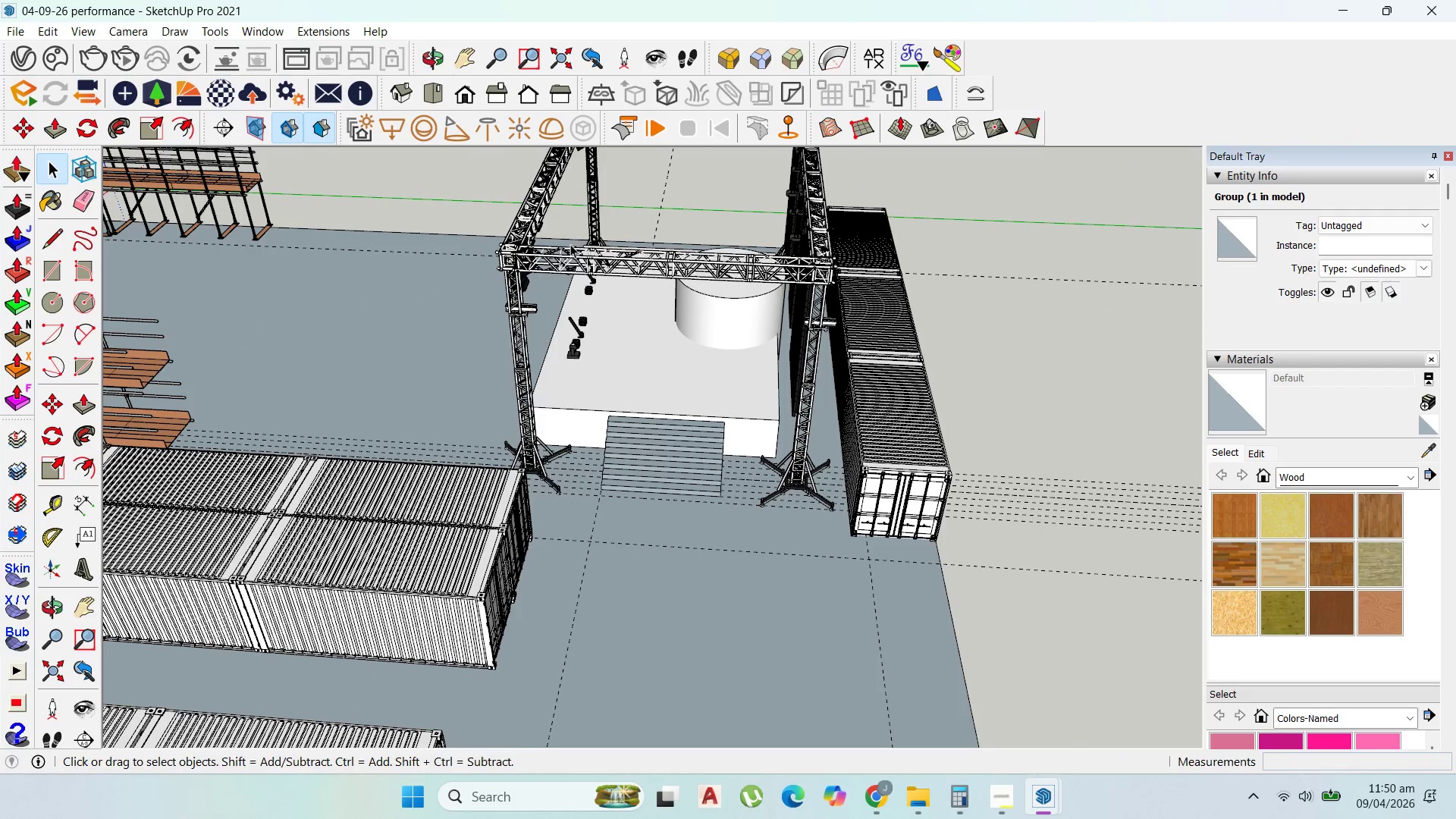 
scroll: coordinate [598, 297], scroll_direction: up, amount: 1.0
 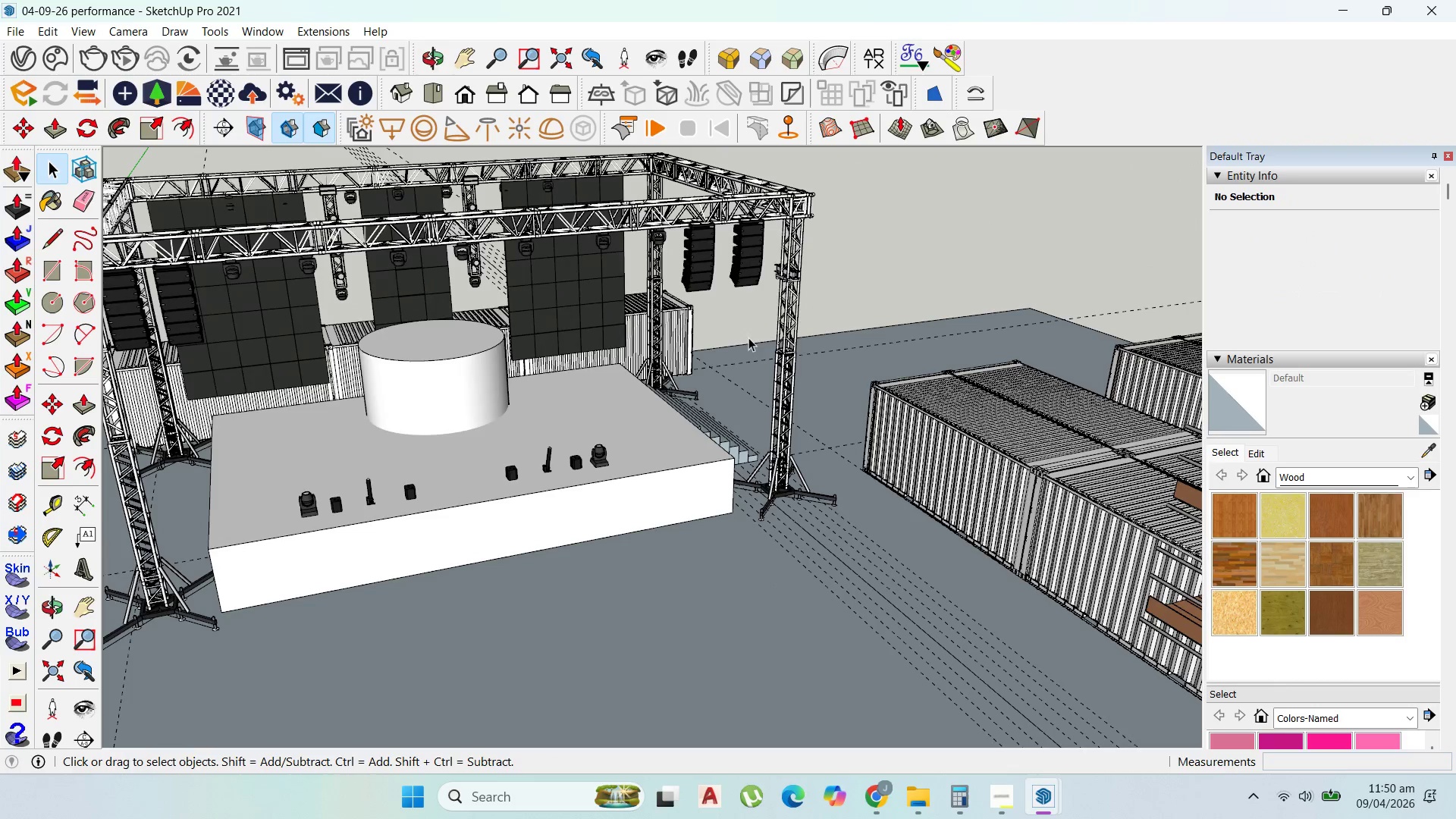 
scroll: coordinate [738, 513], scroll_direction: down, amount: 17.0
 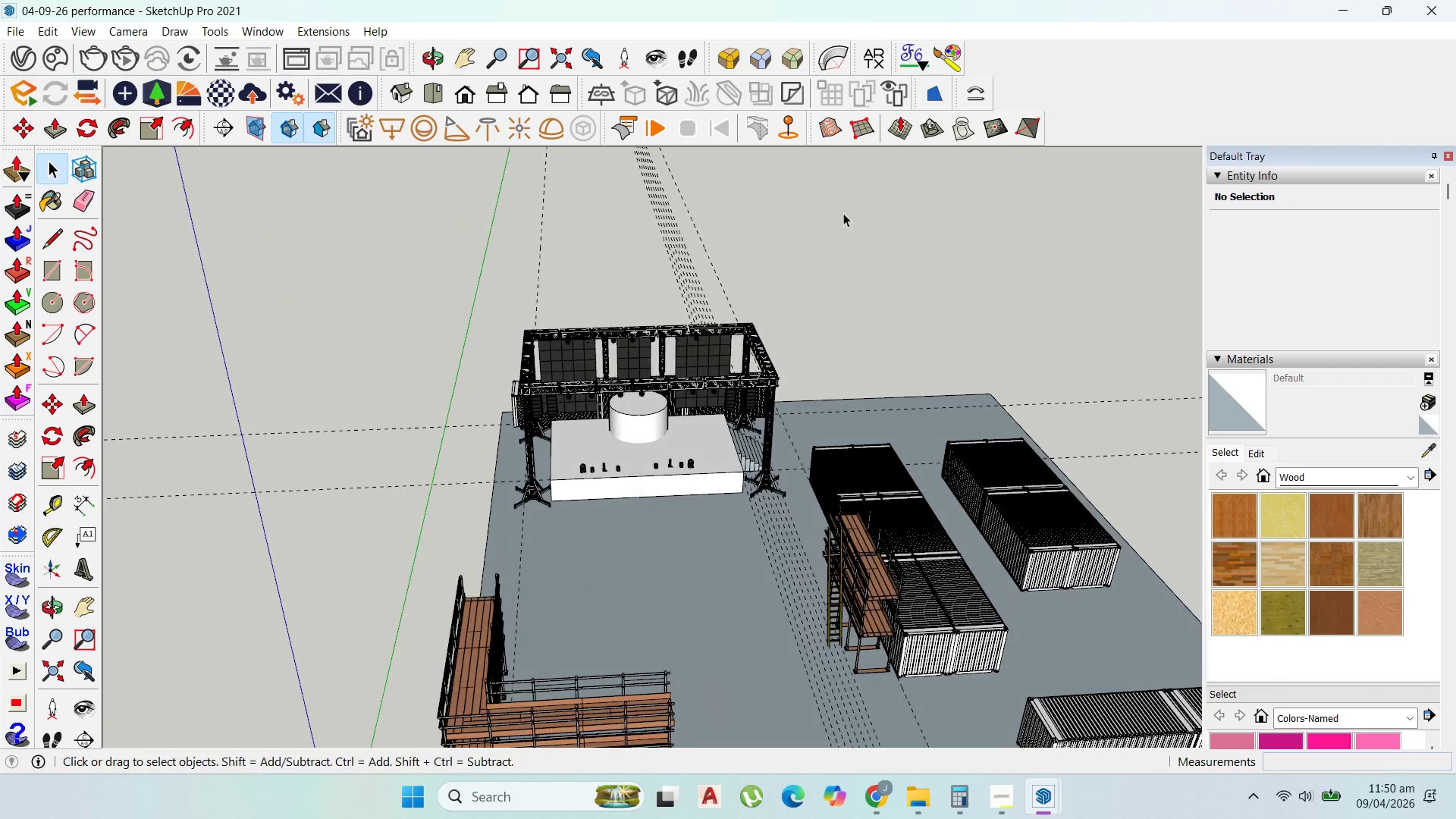 
left_click_drag(start_coordinate=[779, 259], to_coordinate=[806, 255])
 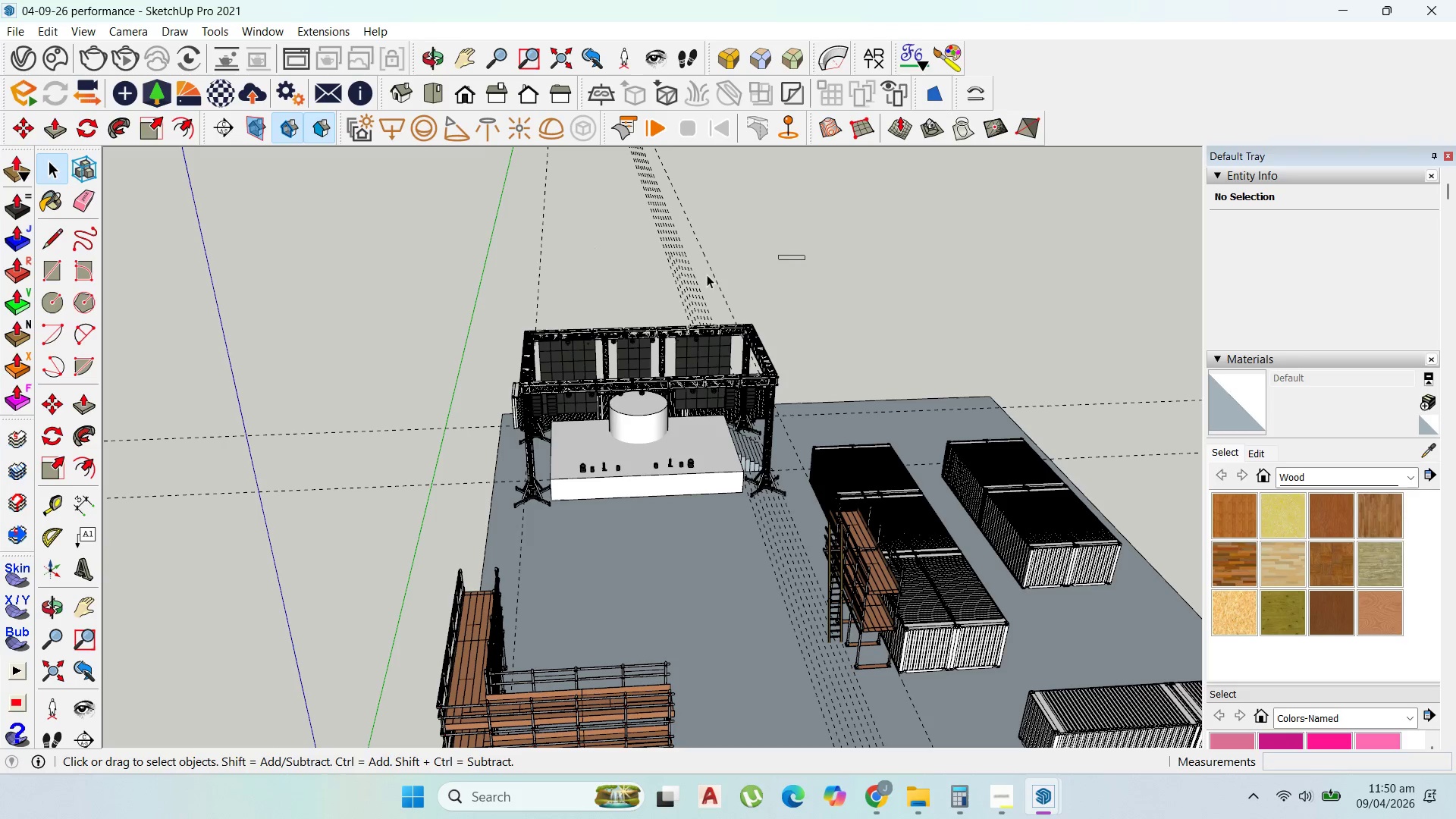 
left_click_drag(start_coordinate=[707, 275], to_coordinate=[657, 254])
 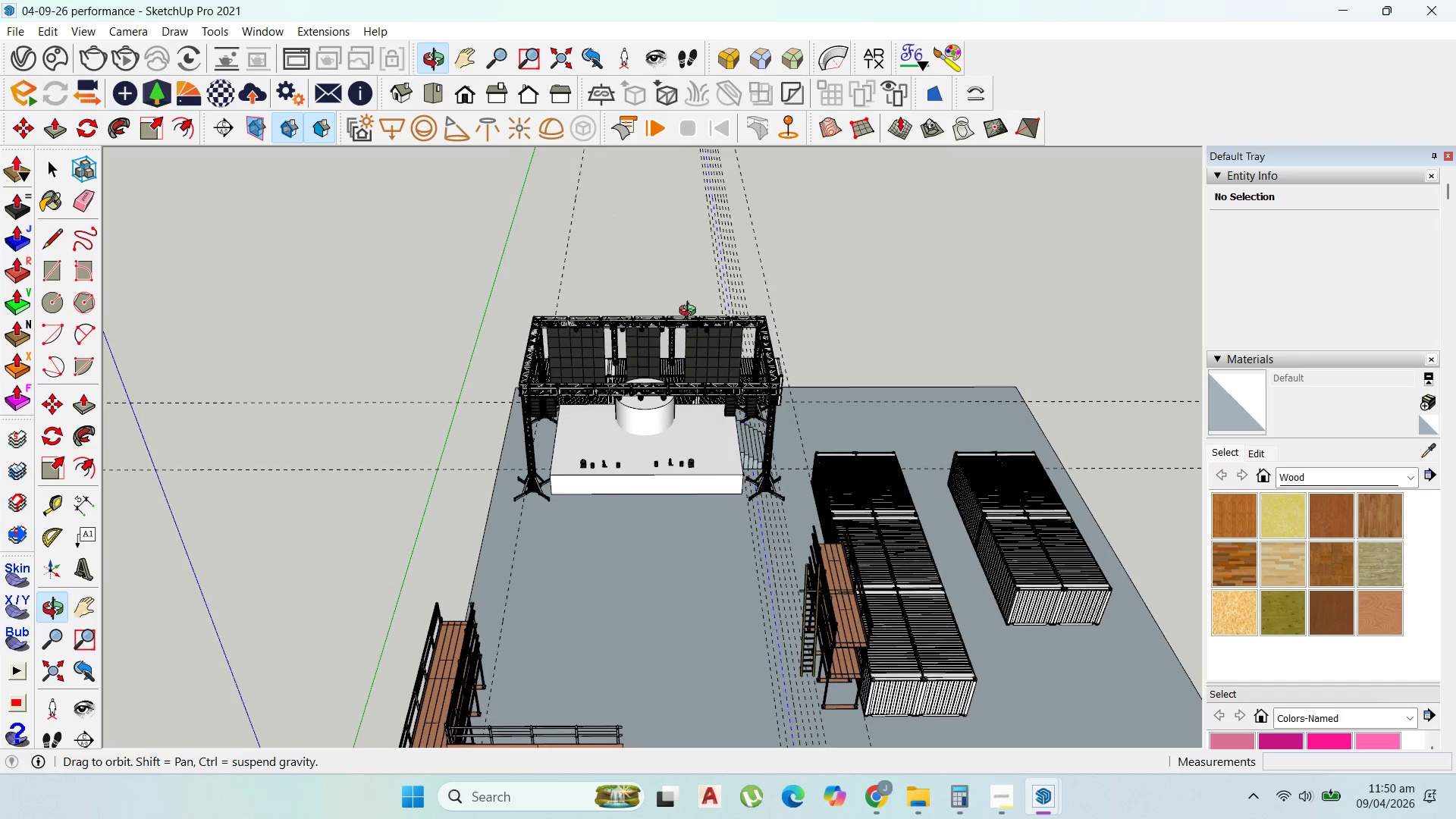 
left_click_drag(start_coordinate=[746, 274], to_coordinate=[701, 234])
 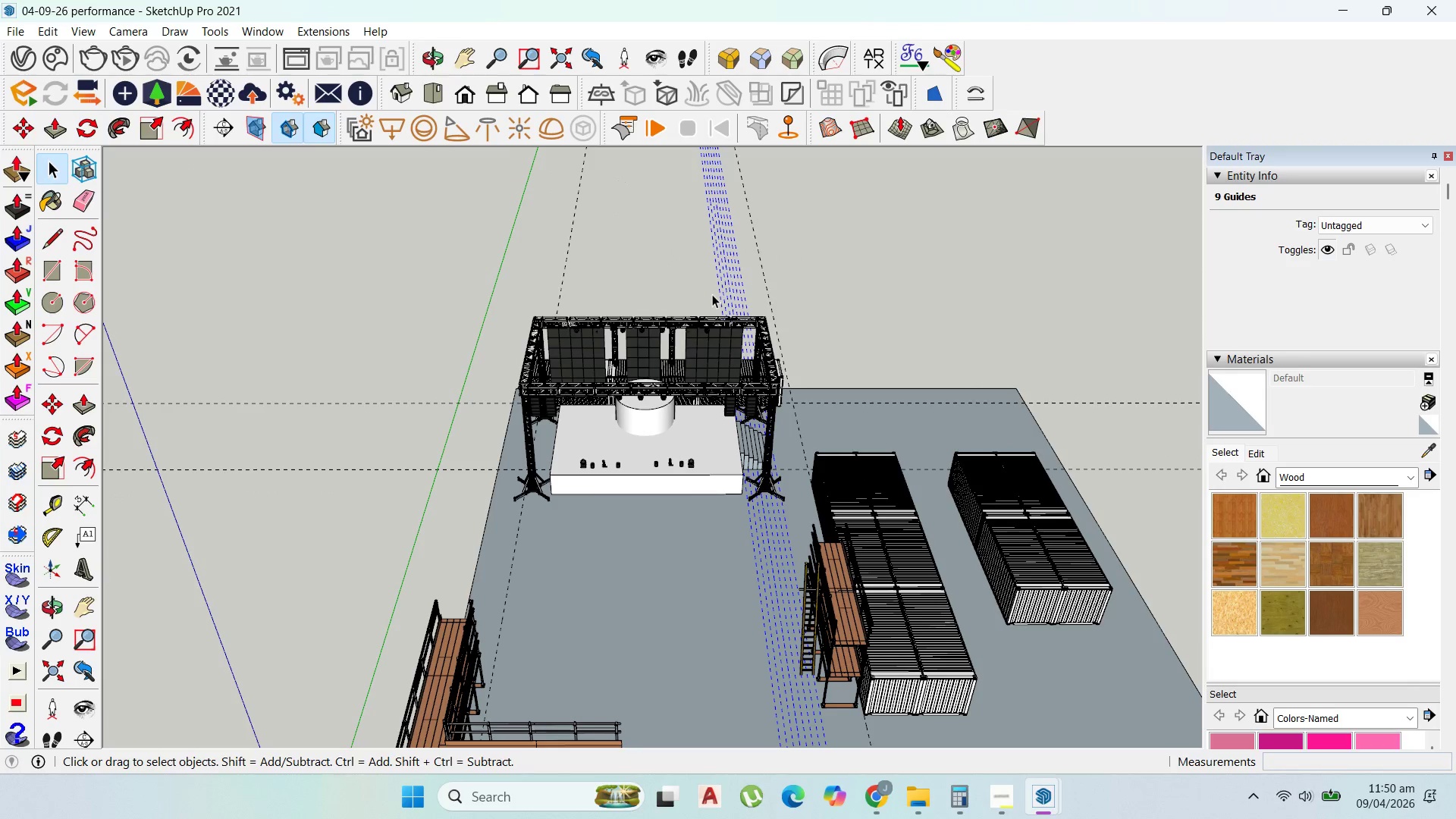 
key(Delete)
 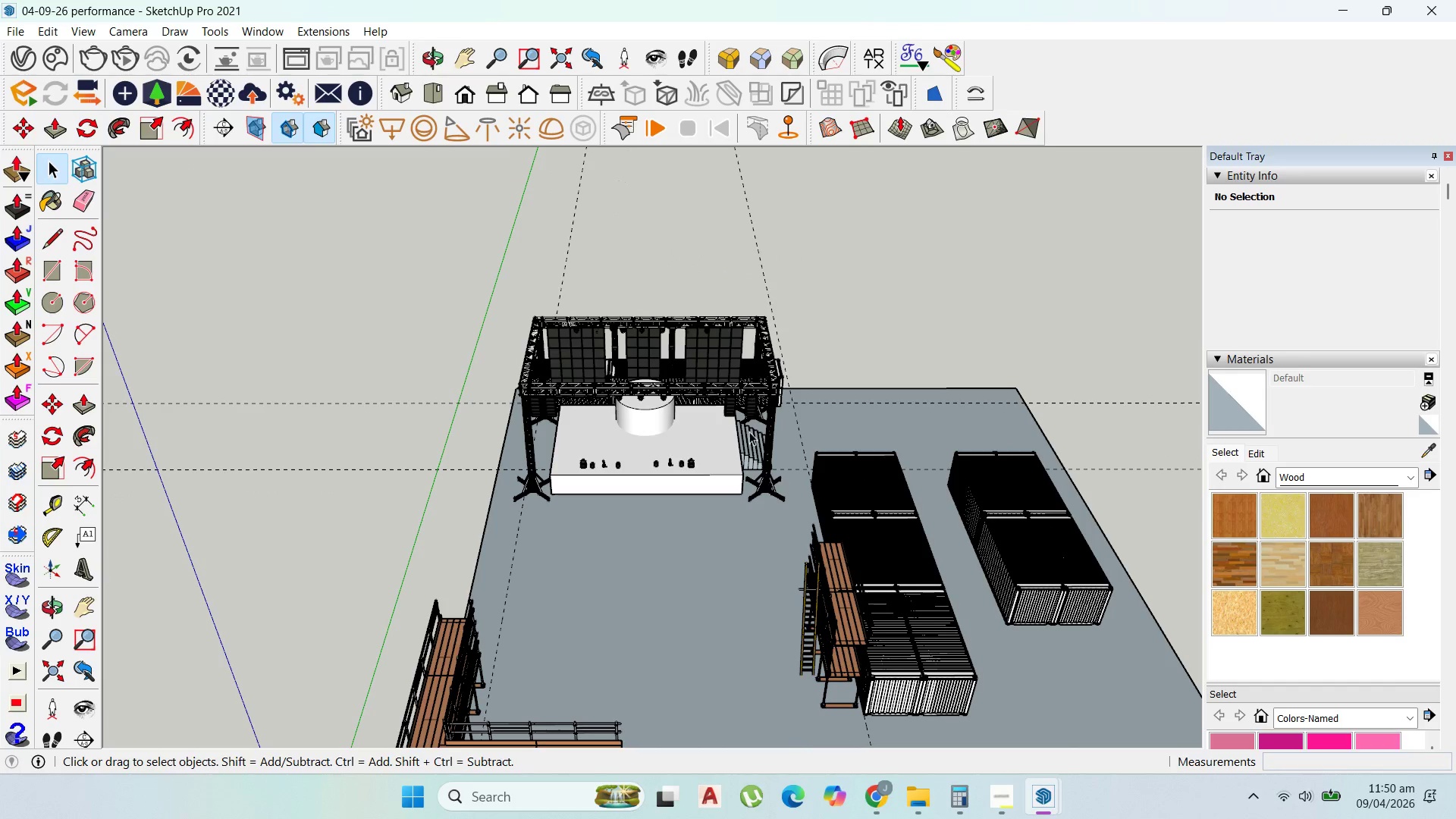 
scroll: coordinate [767, 460], scroll_direction: up, amount: 5.0
 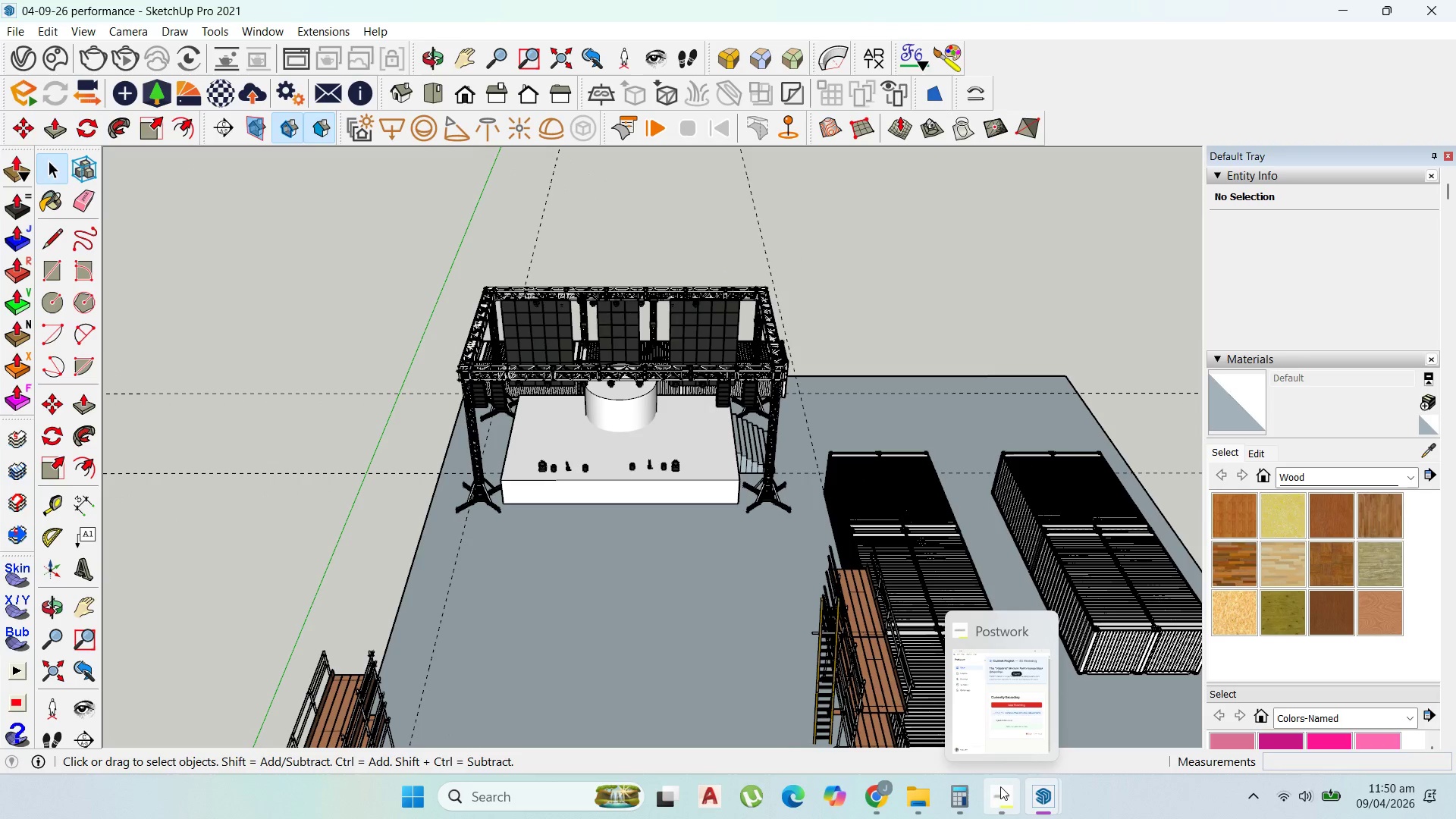 
left_click([1000, 786])